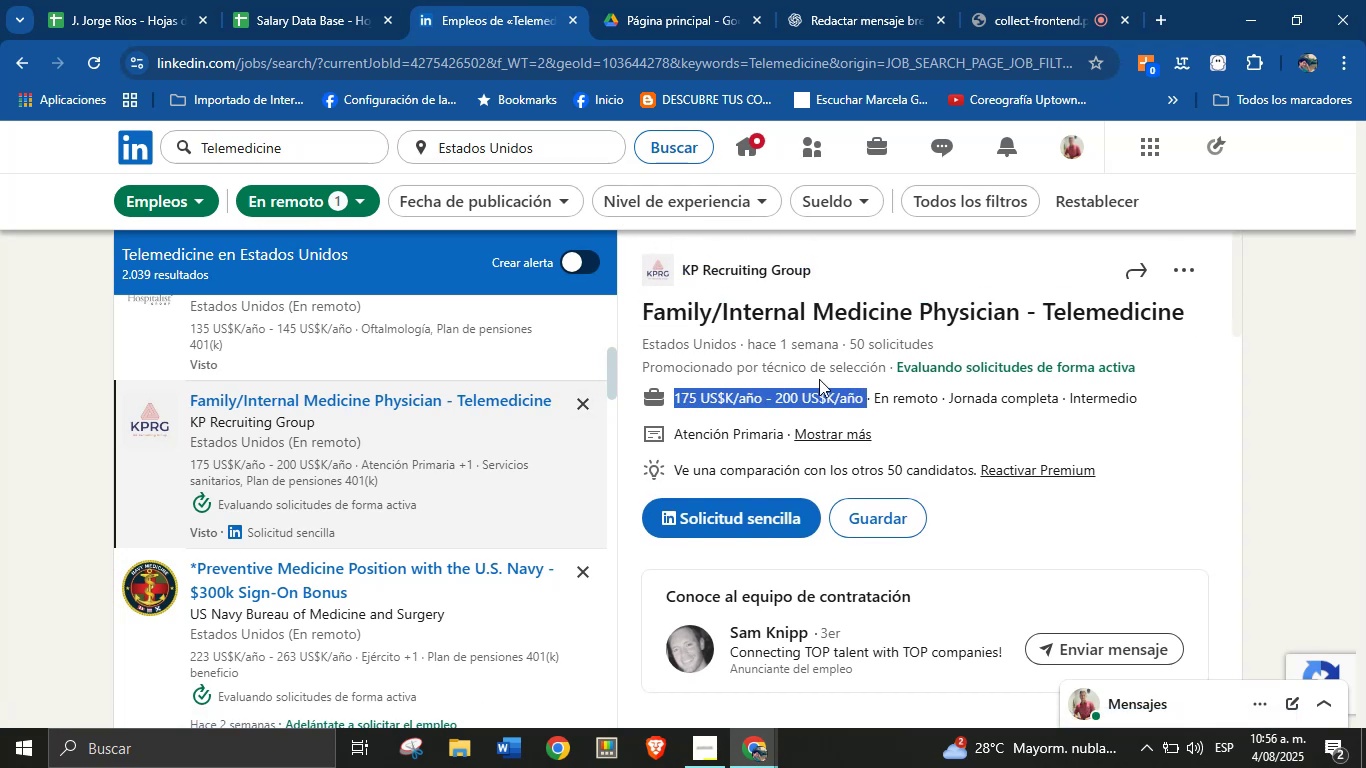 
scroll: coordinate [907, 441], scroll_direction: down, amount: 16.0
 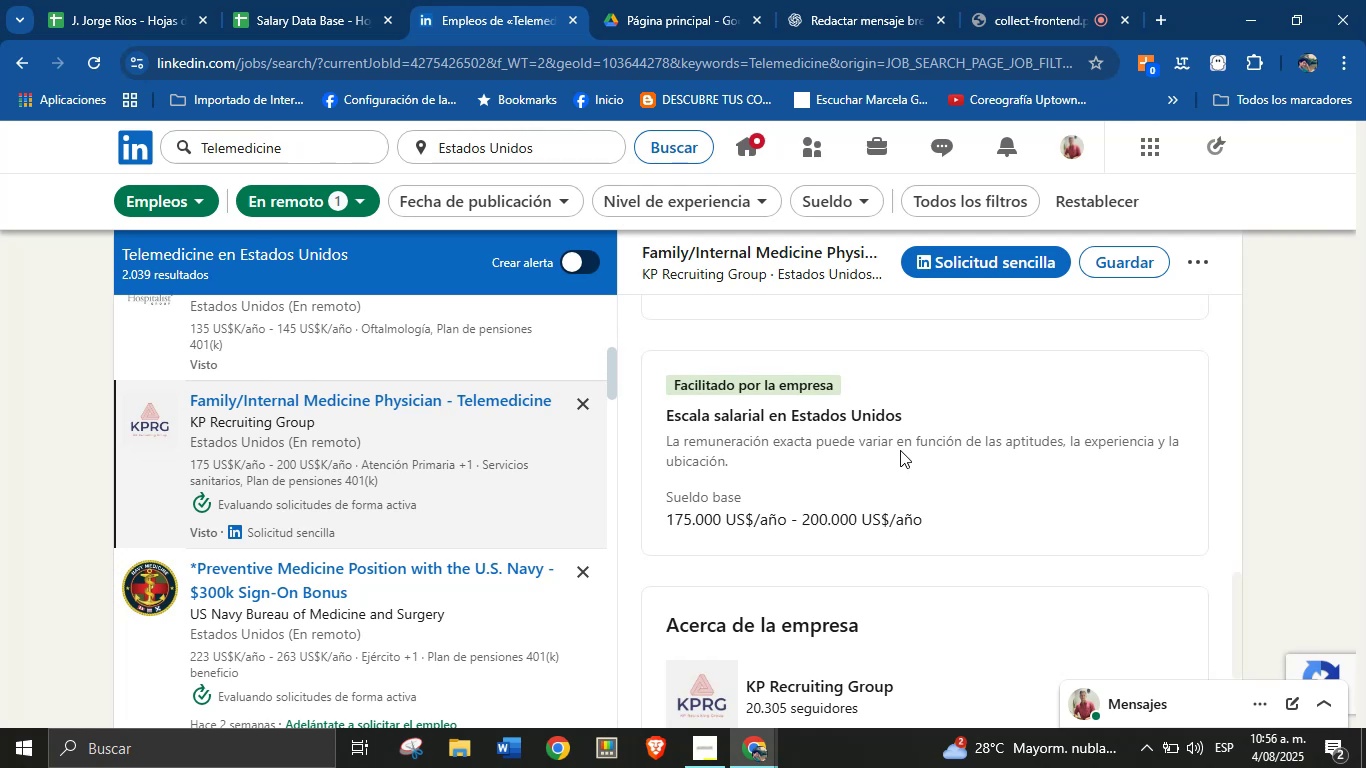 
wait(6.29)
 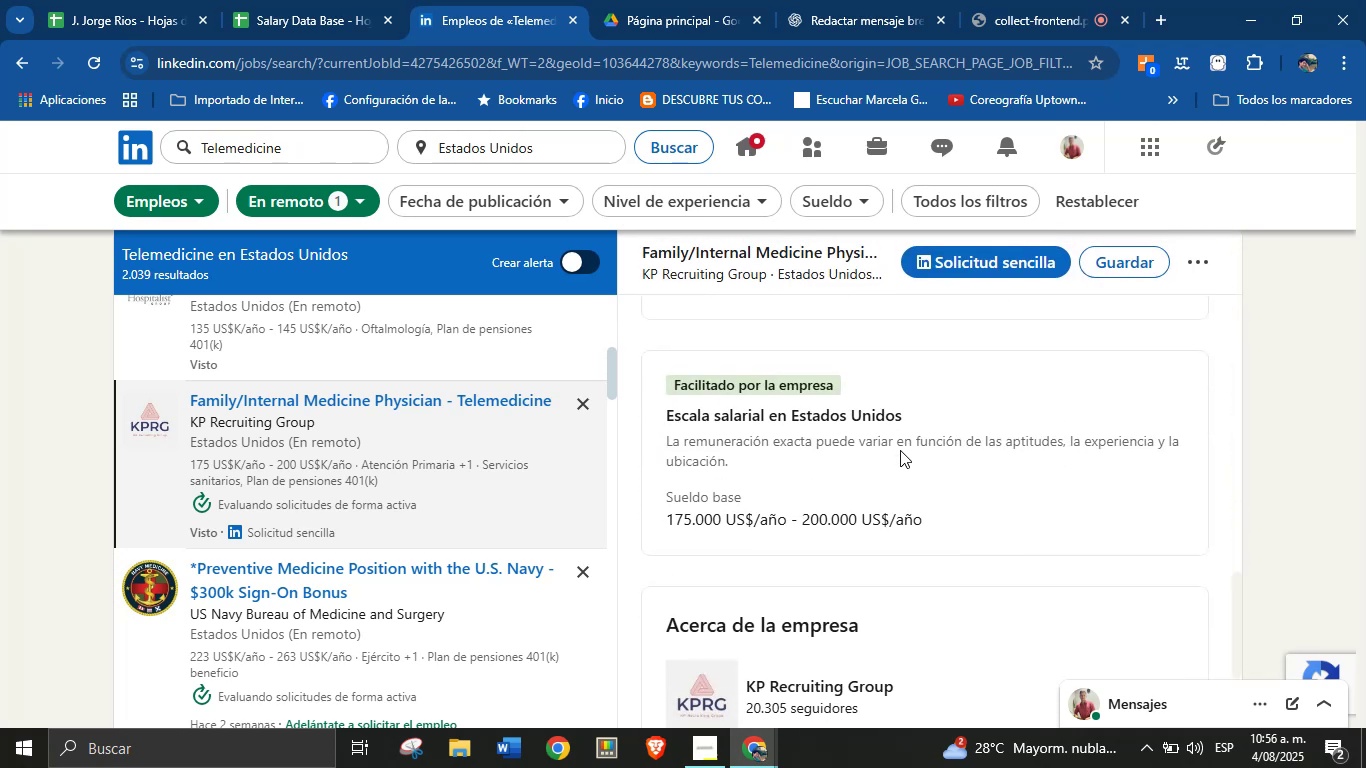 
scroll: coordinate [900, 450], scroll_direction: down, amount: 2.0
 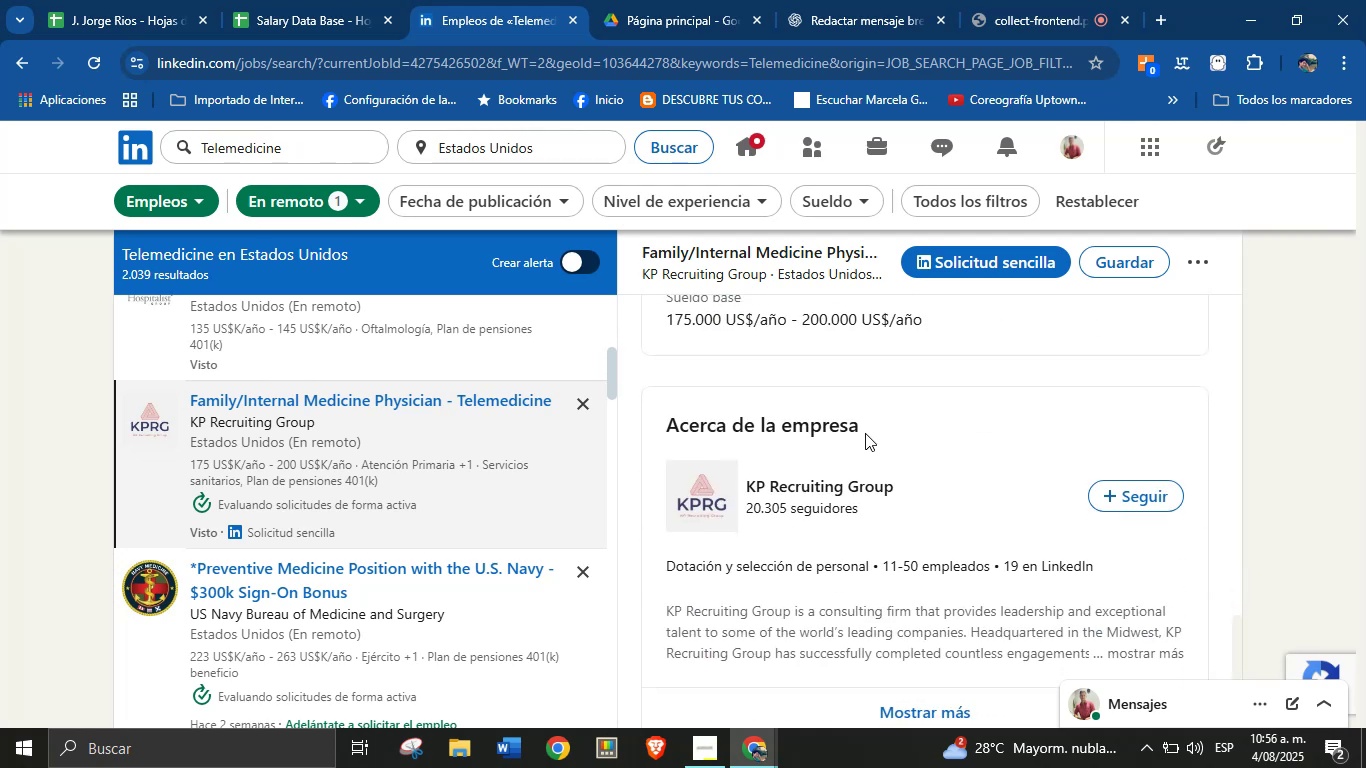 
left_click_drag(start_coordinate=[869, 566], to_coordinate=[669, 568])
 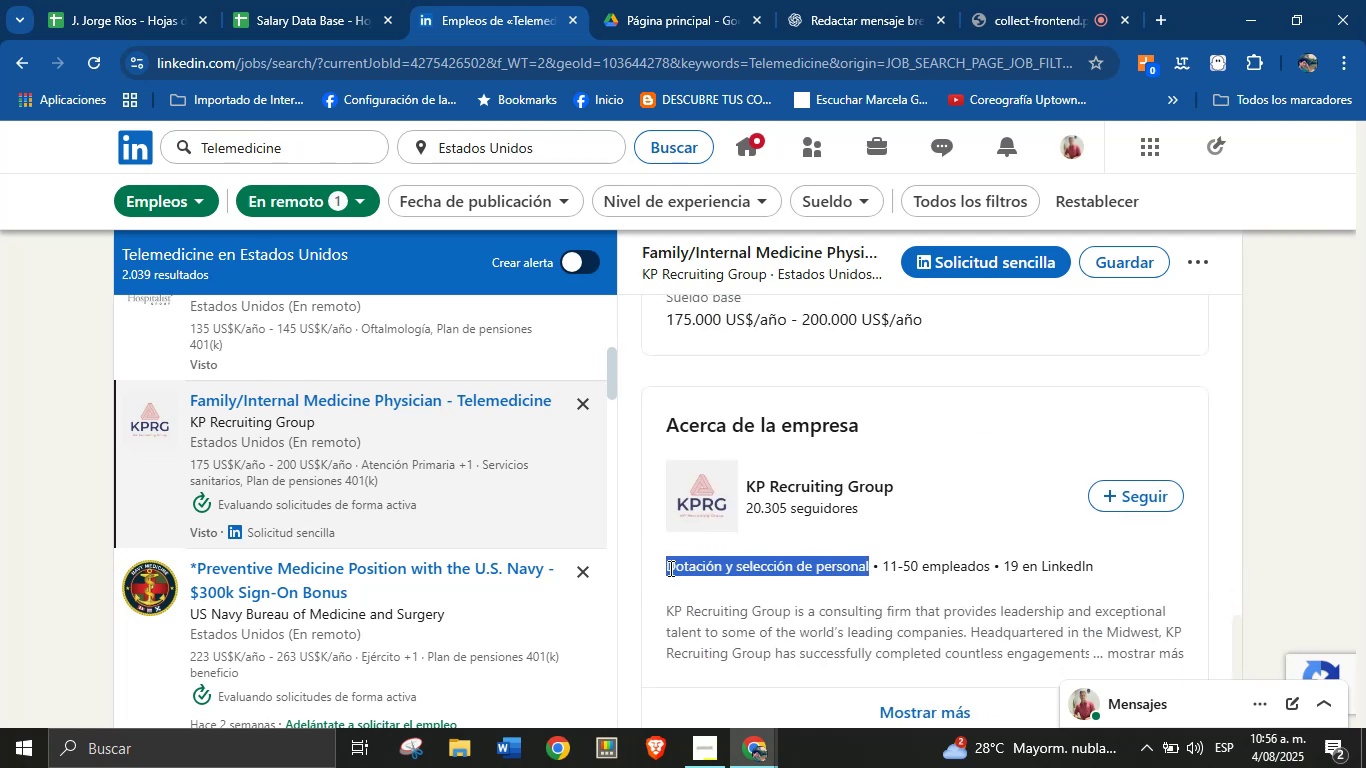 
key(Alt+Control+ControlLeft)
 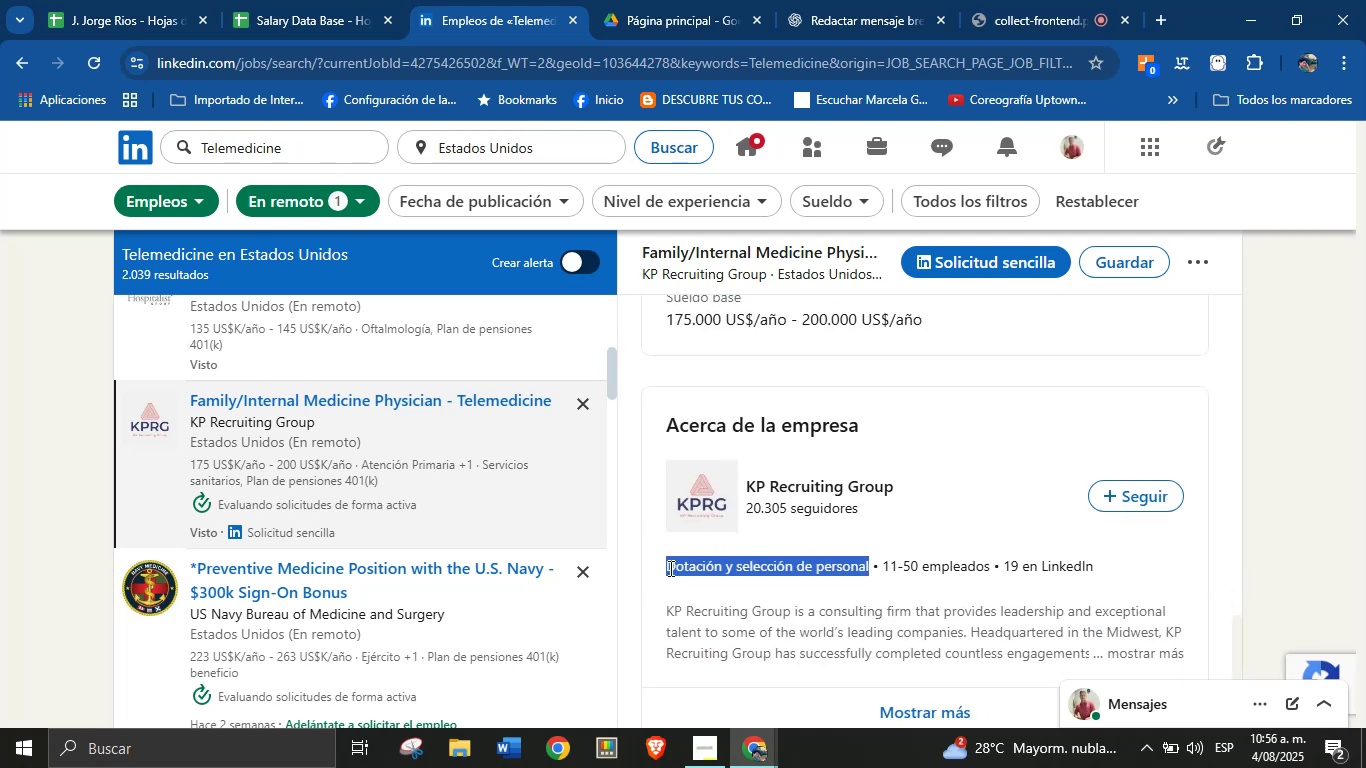 
key(Alt+AltLeft)
 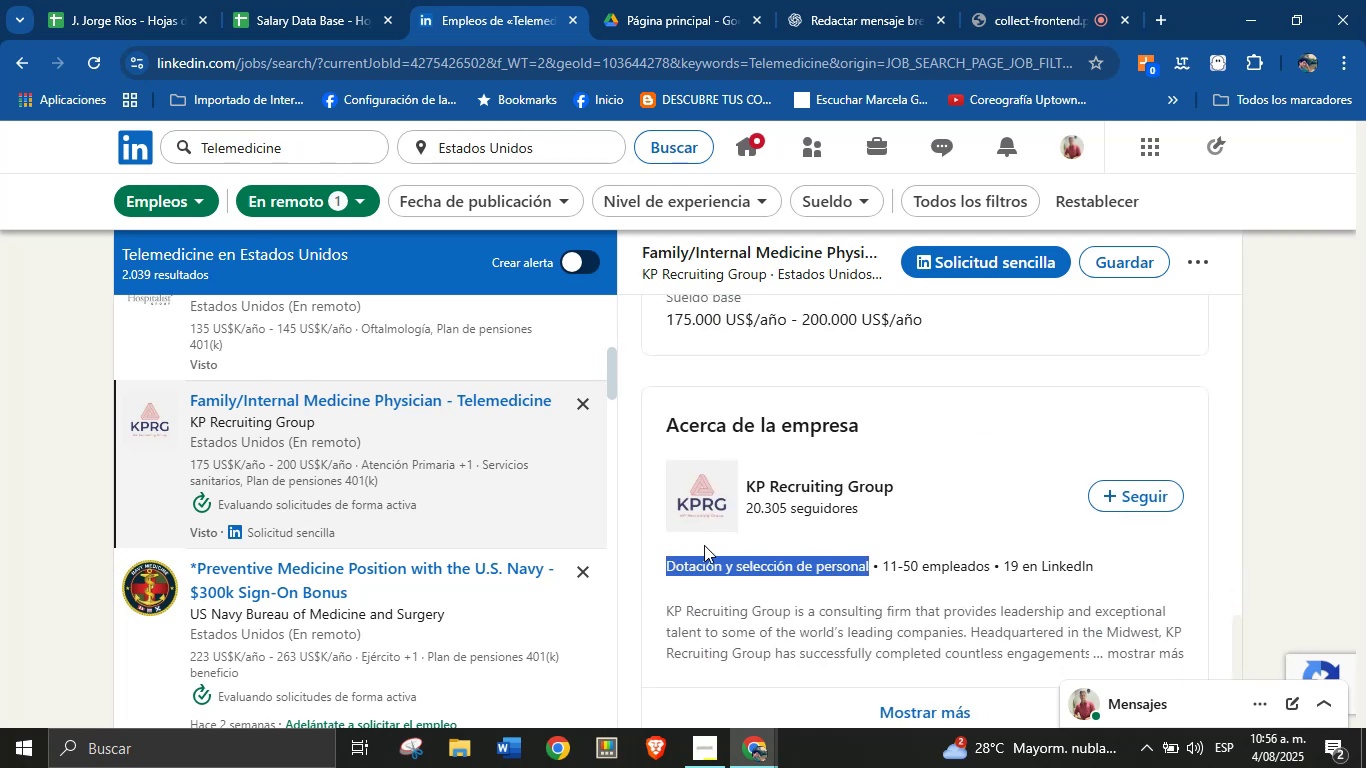 
key(Alt+Control+C)
 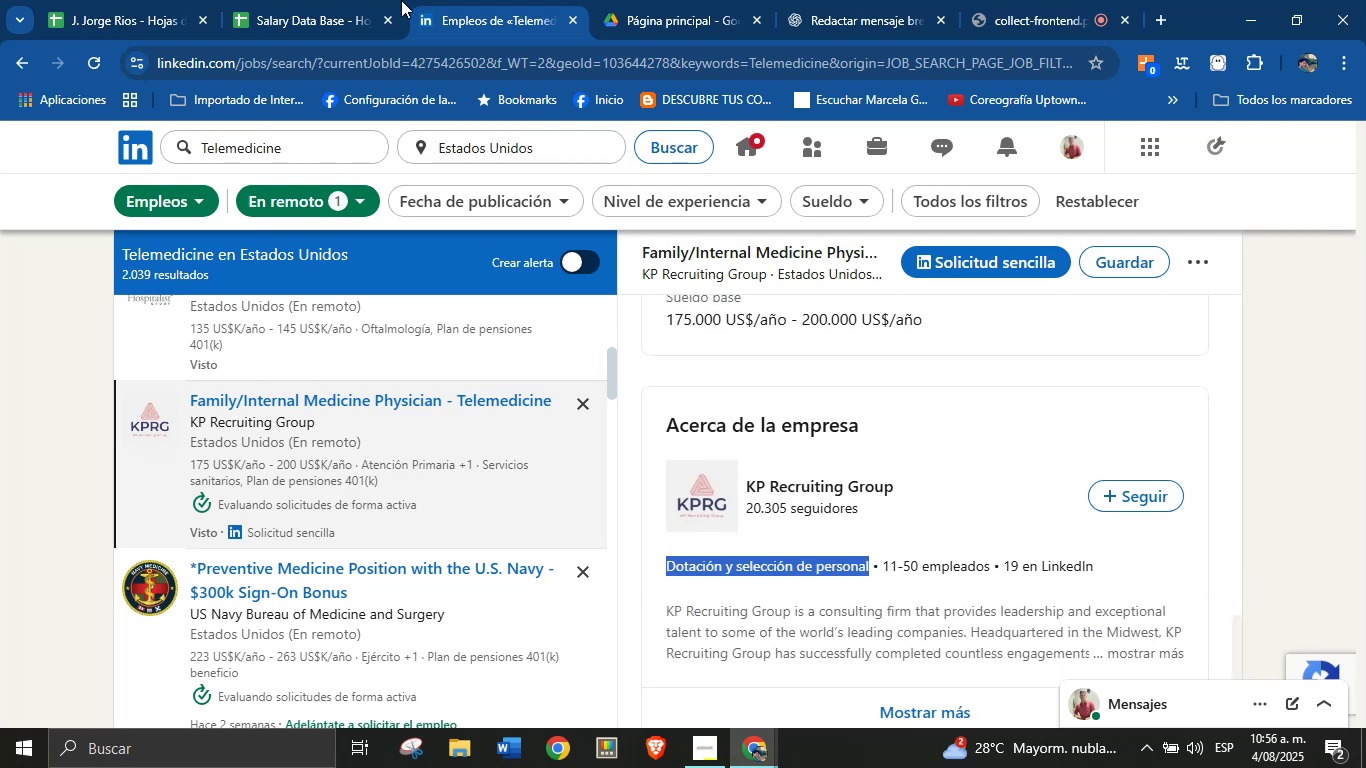 
left_click([306, 0])
 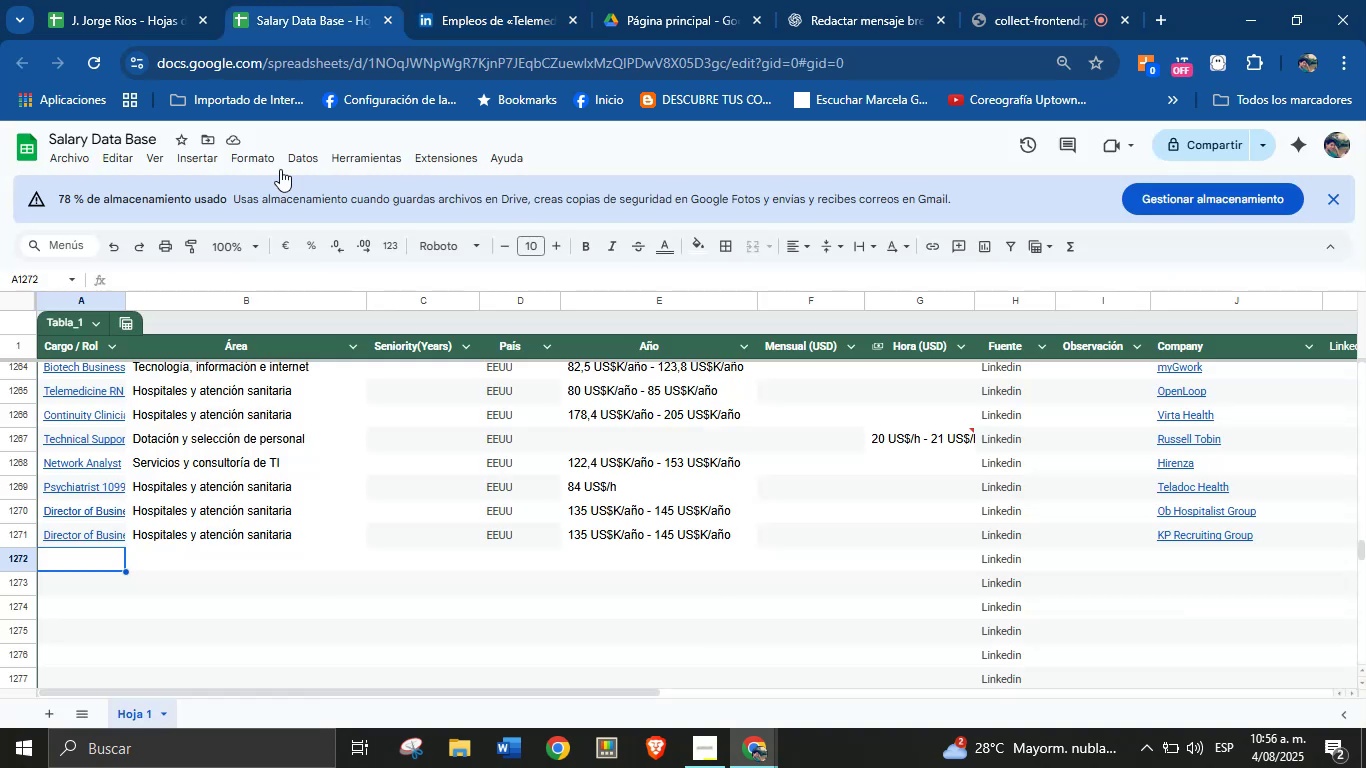 
key(Meta+MetaLeft)
 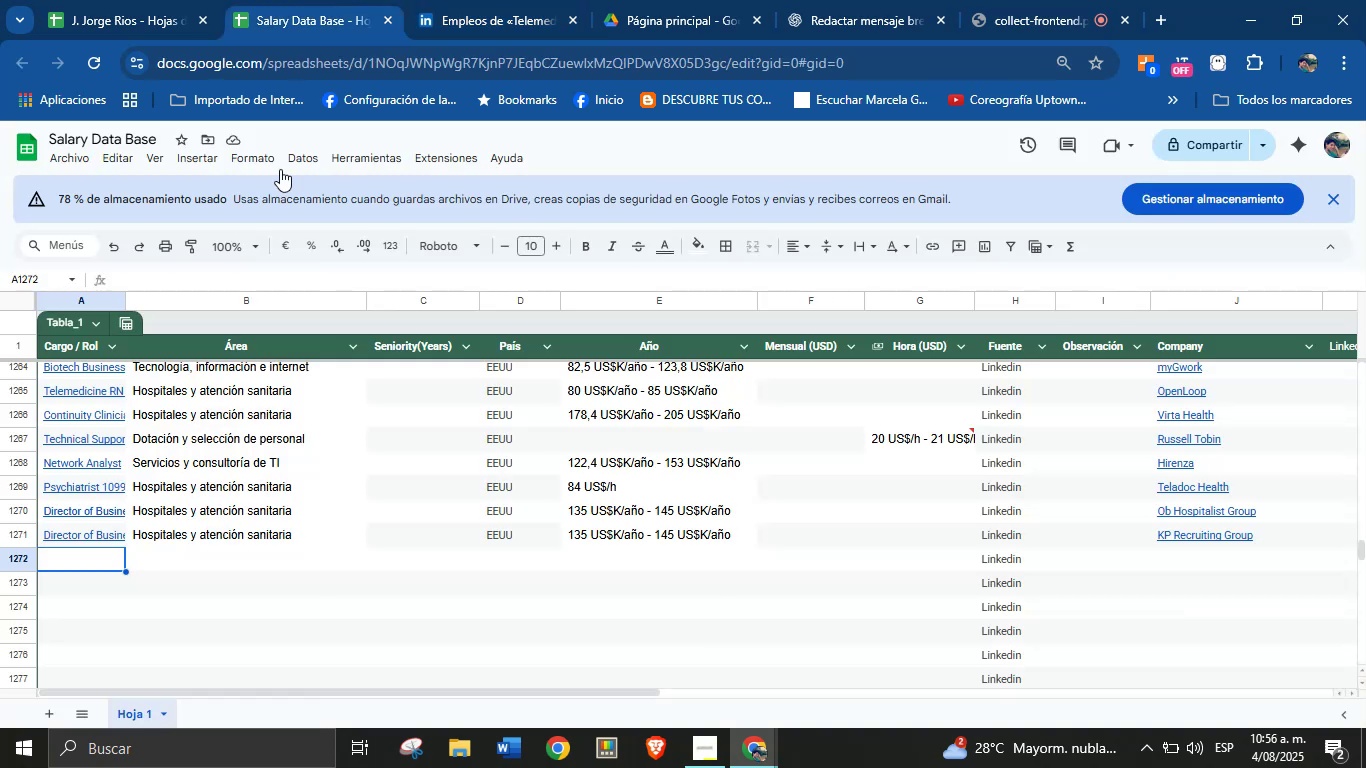 
key(Meta+MetaLeft)
 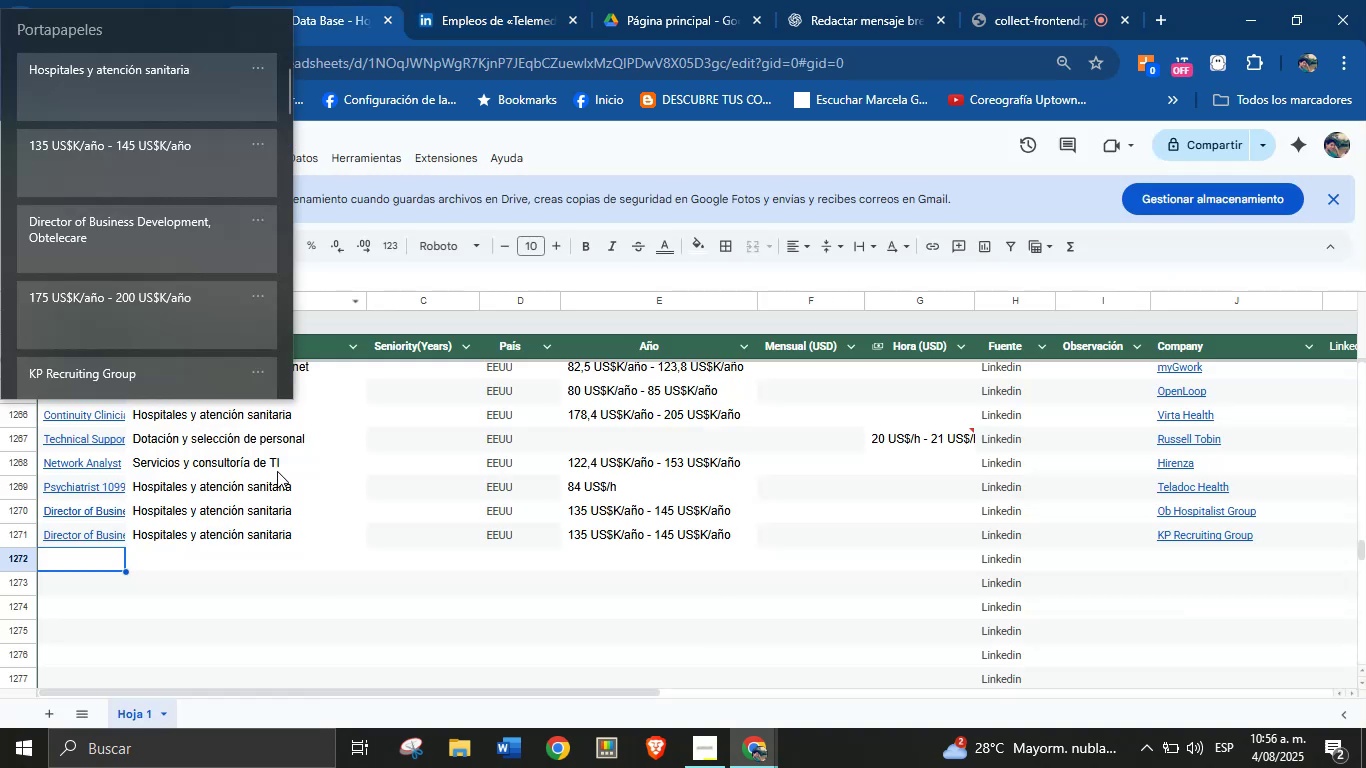 
key(Meta+V)
 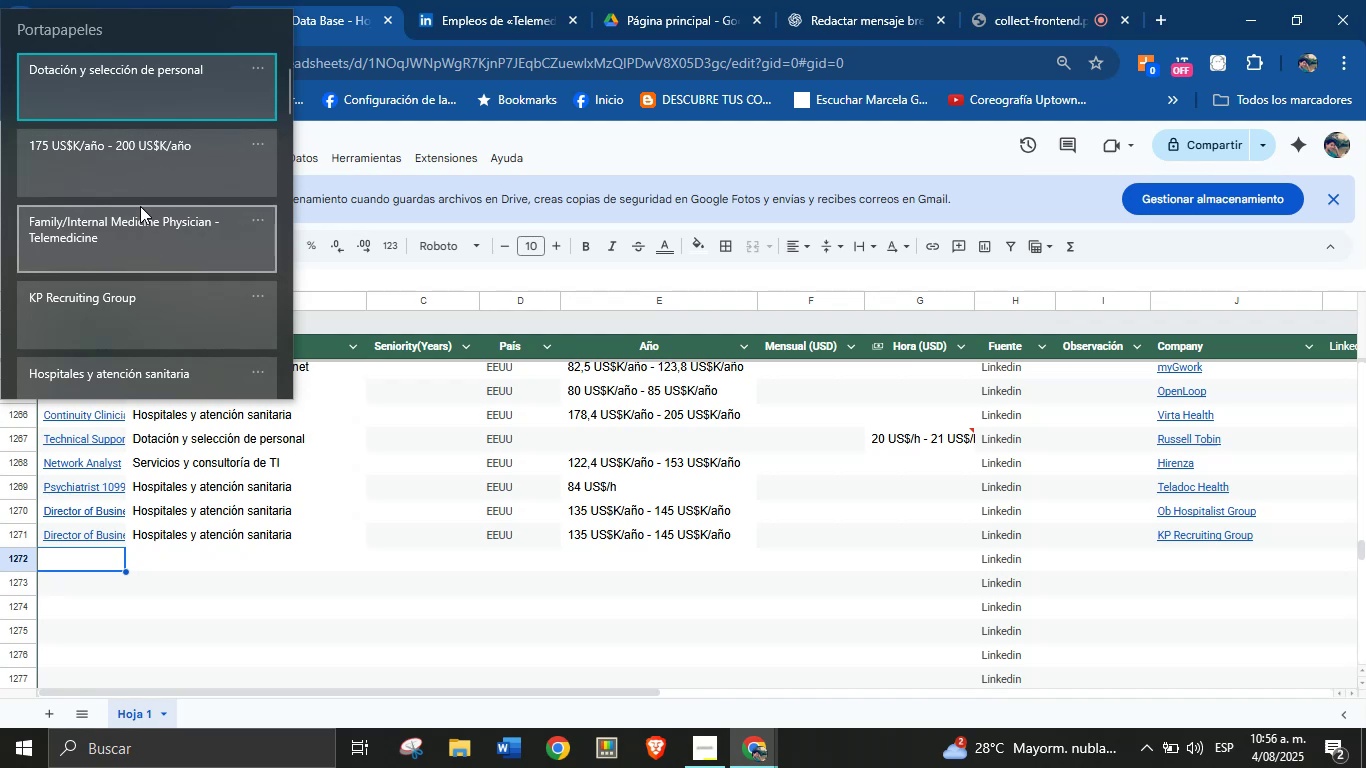 
left_click([138, 249])
 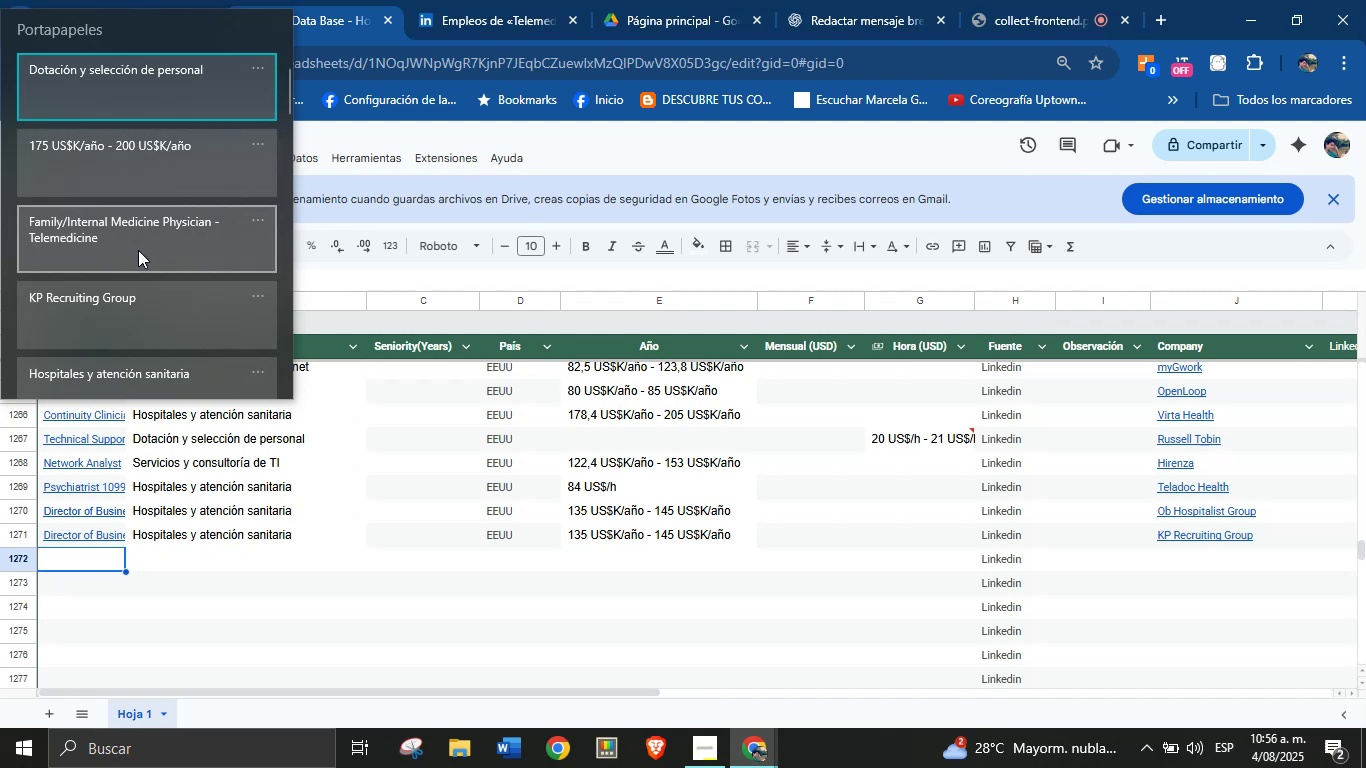 
key(Control+ControlLeft)
 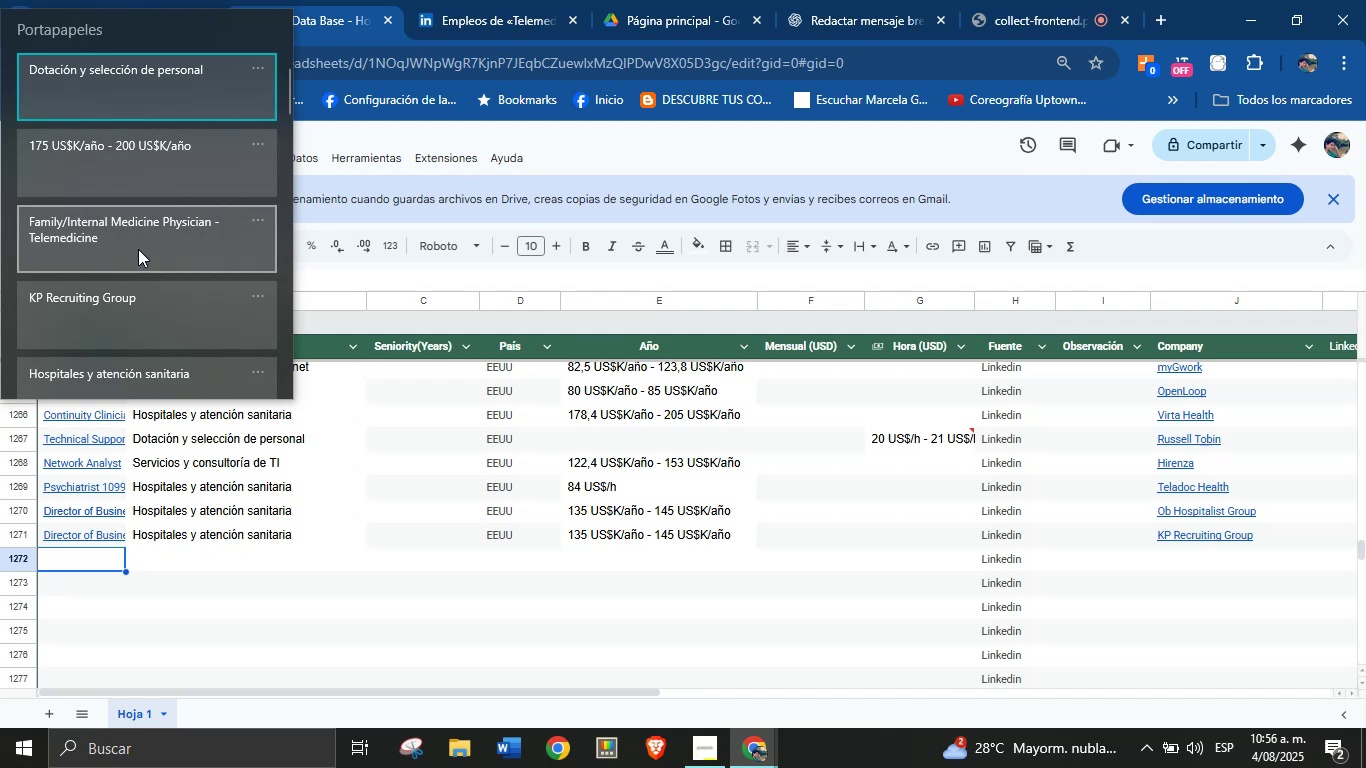 
hold_key(key=V, duration=1.45)
 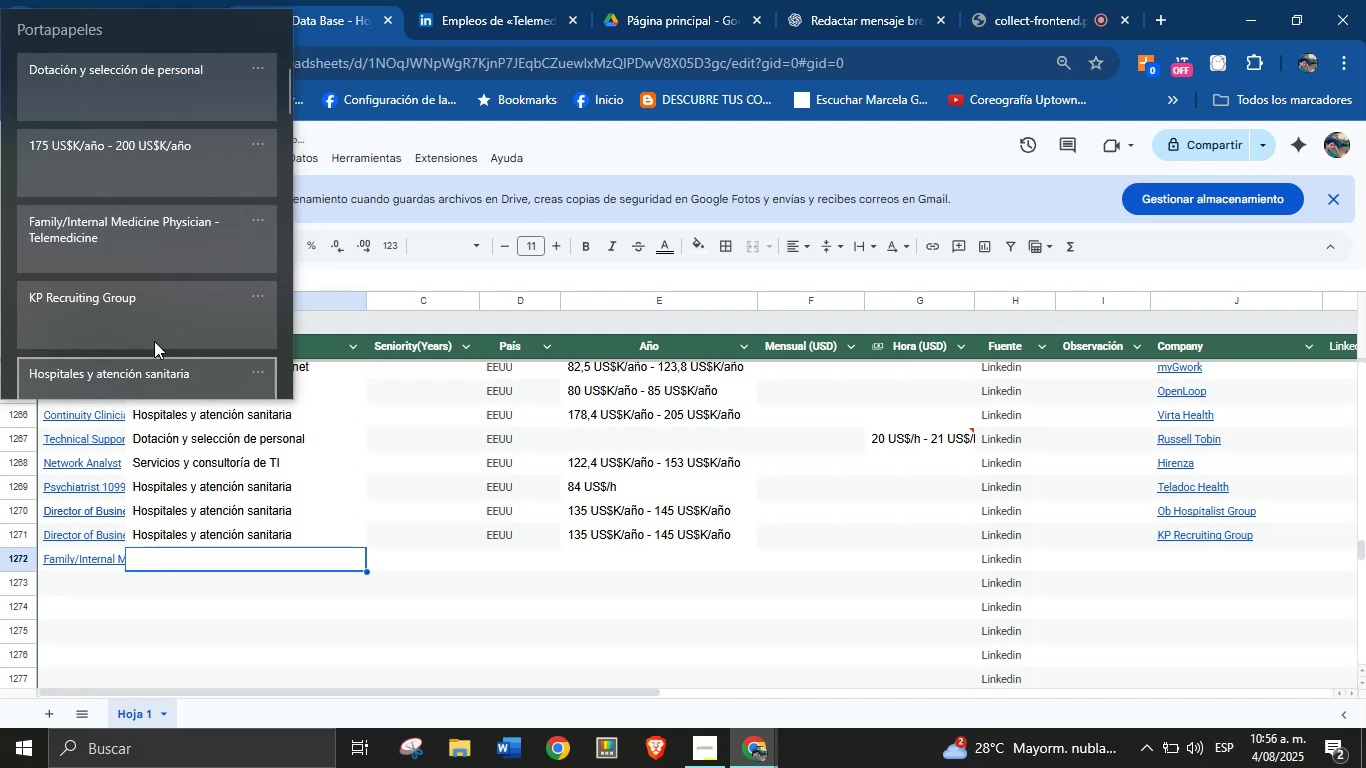 
left_click([156, 552])
 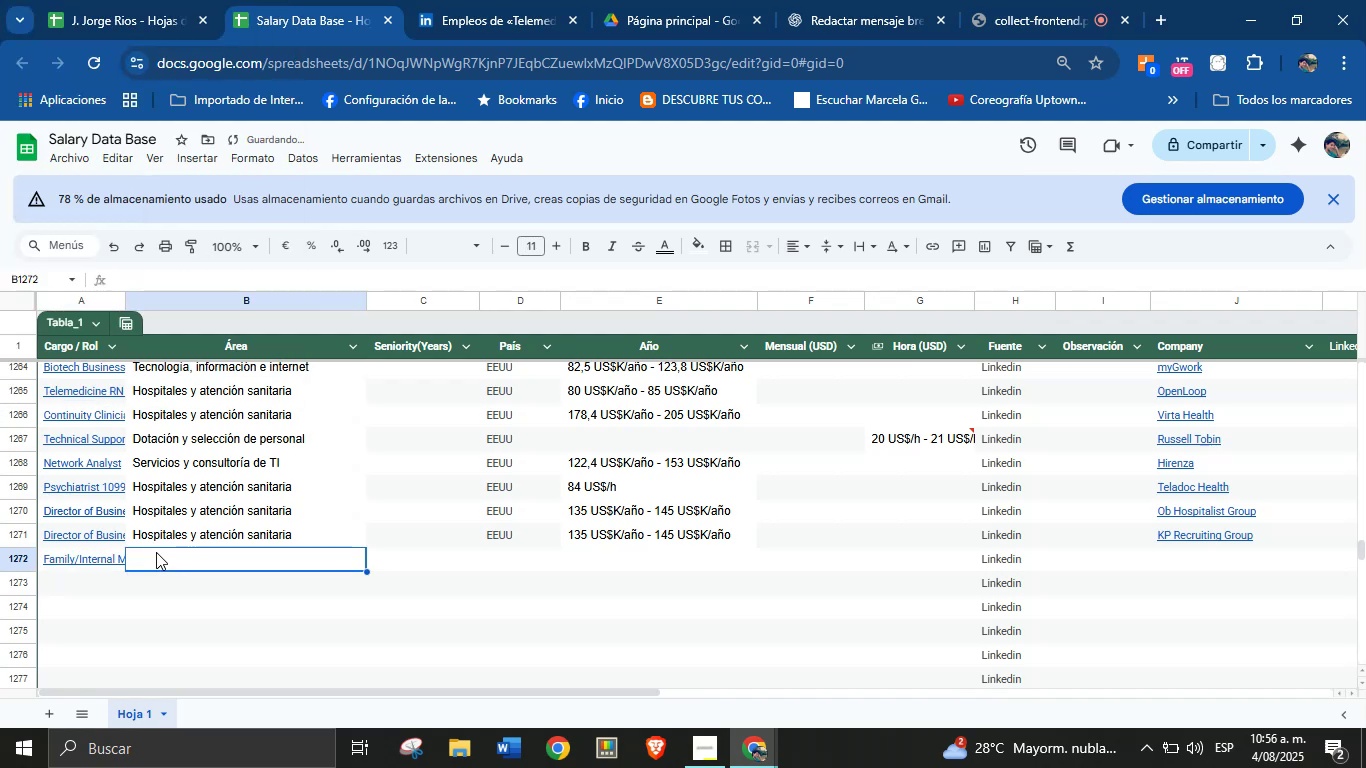 
key(Meta+MetaLeft)
 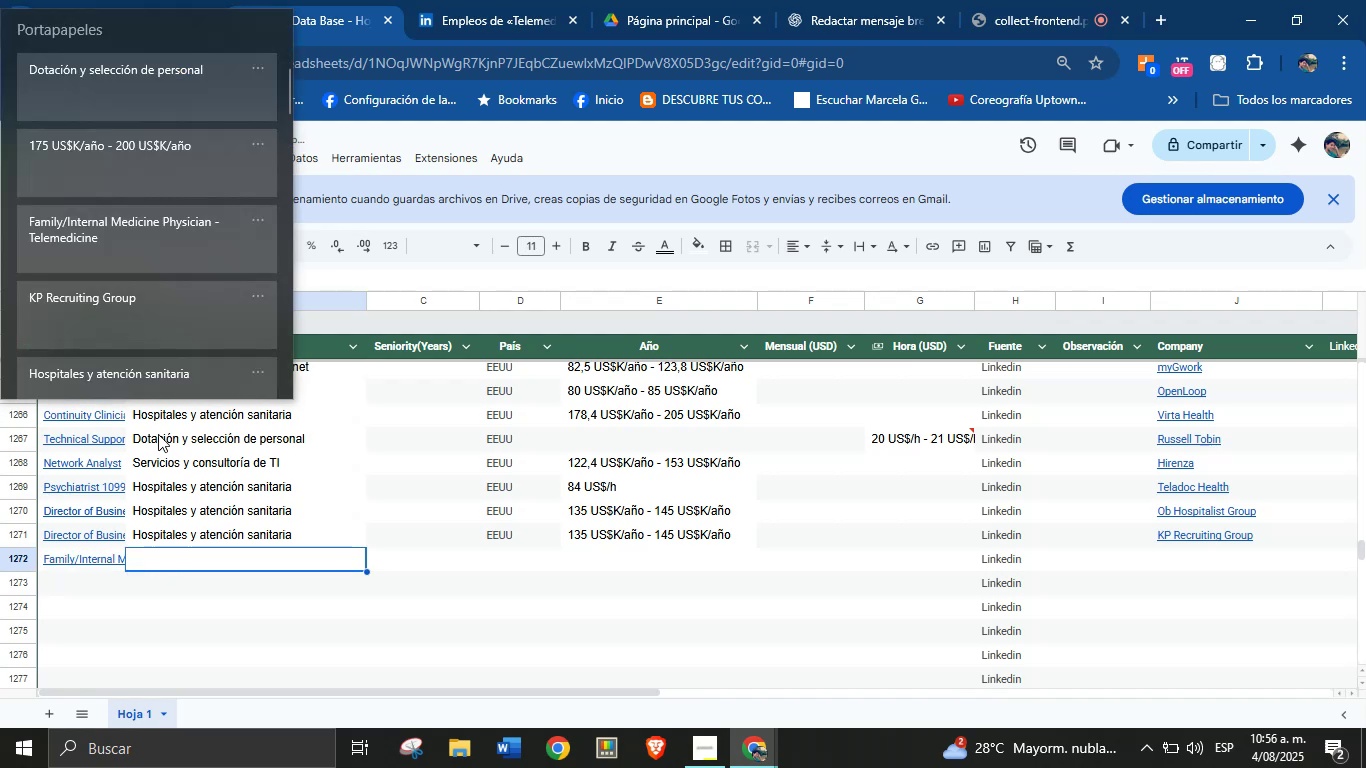 
key(Meta+MetaLeft)
 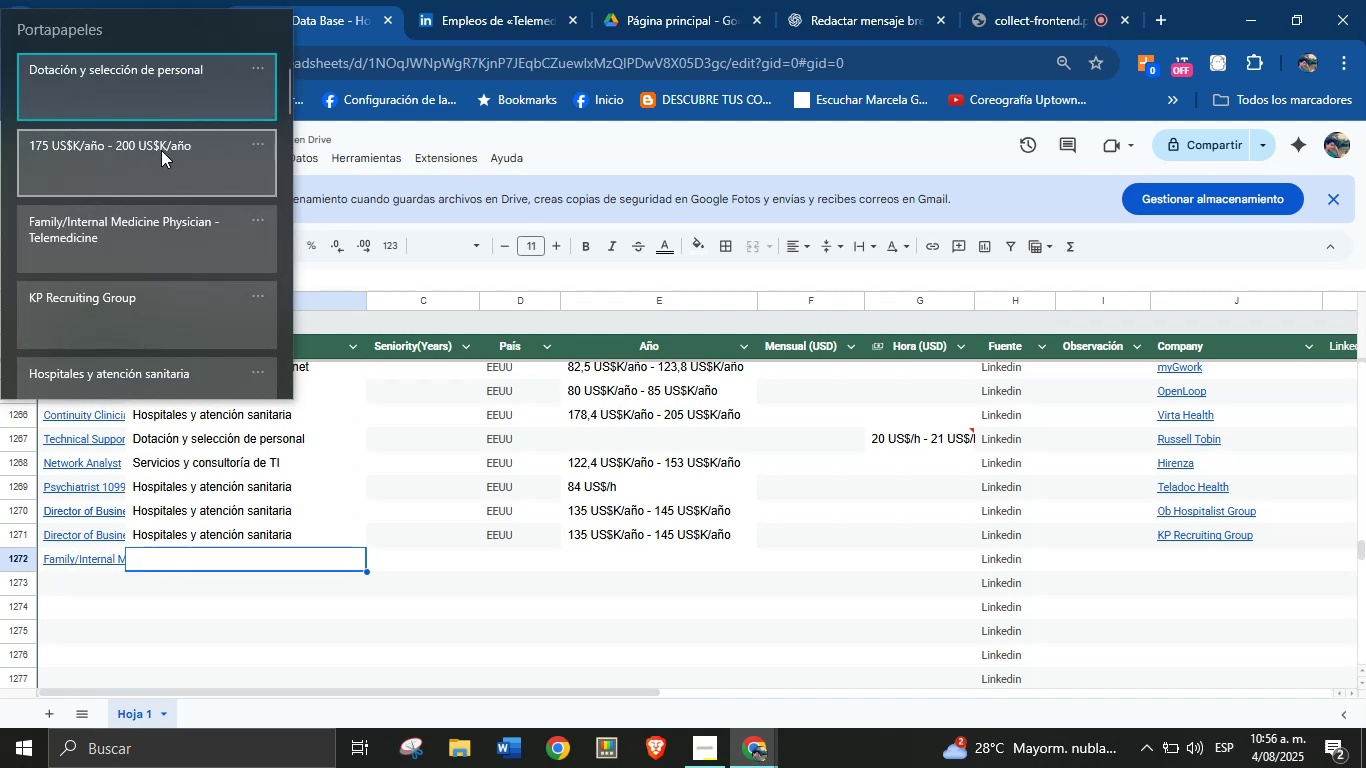 
left_click([168, 120])
 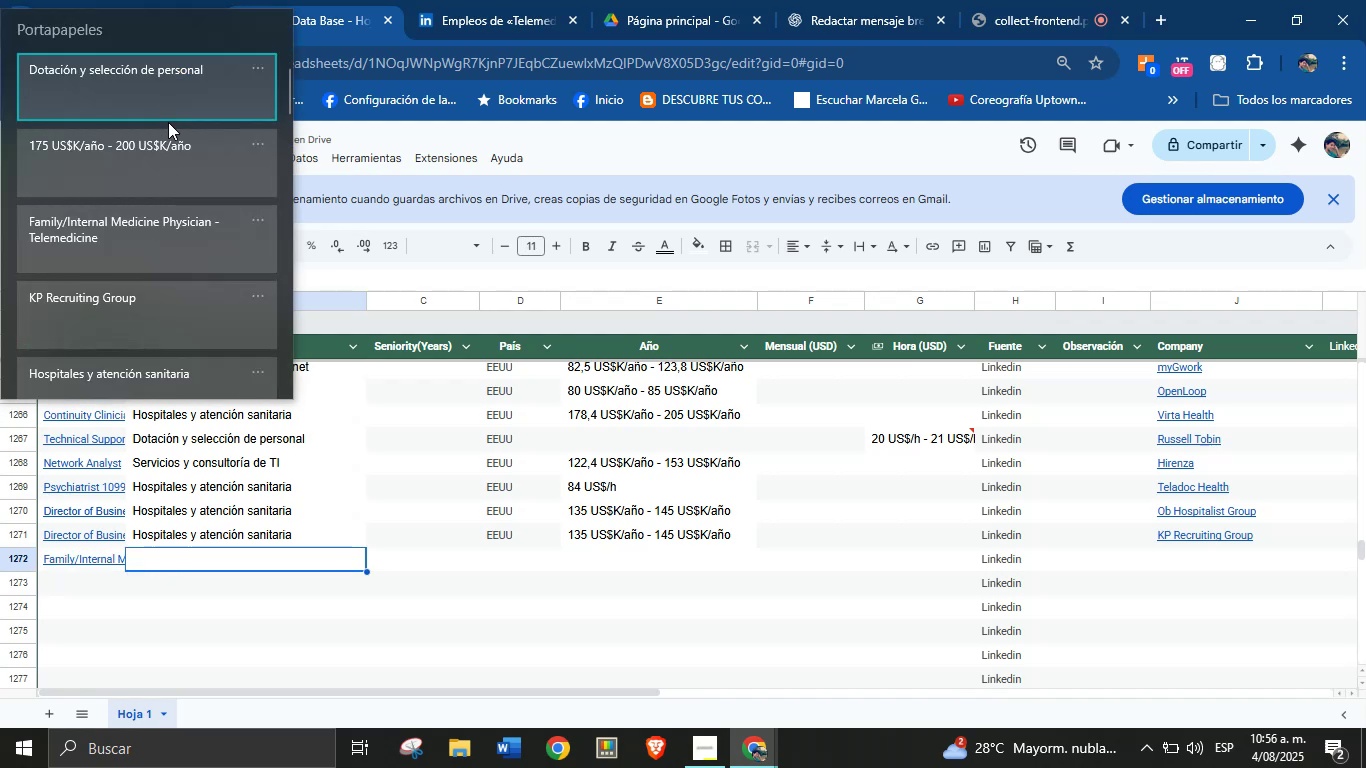 
key(Control+ControlLeft)
 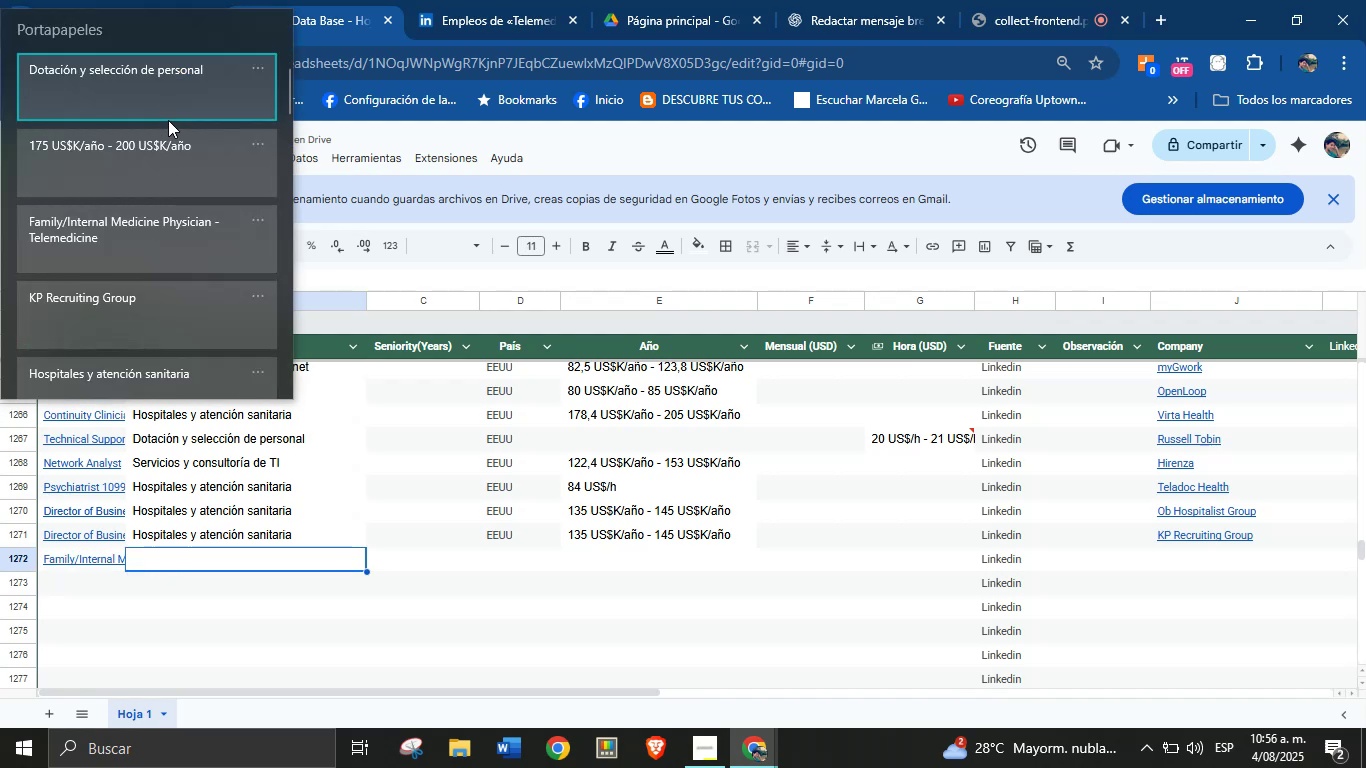 
key(Control+V)
 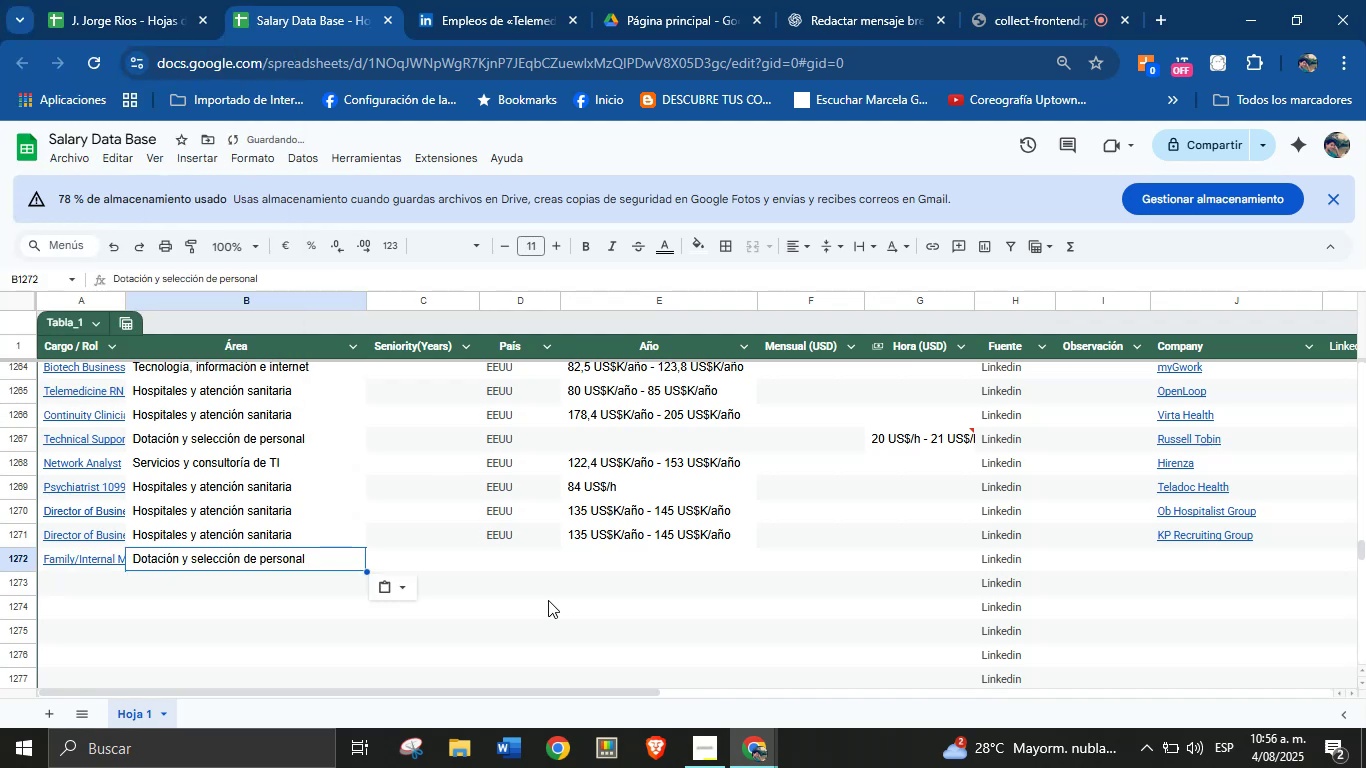 
left_click([606, 562])
 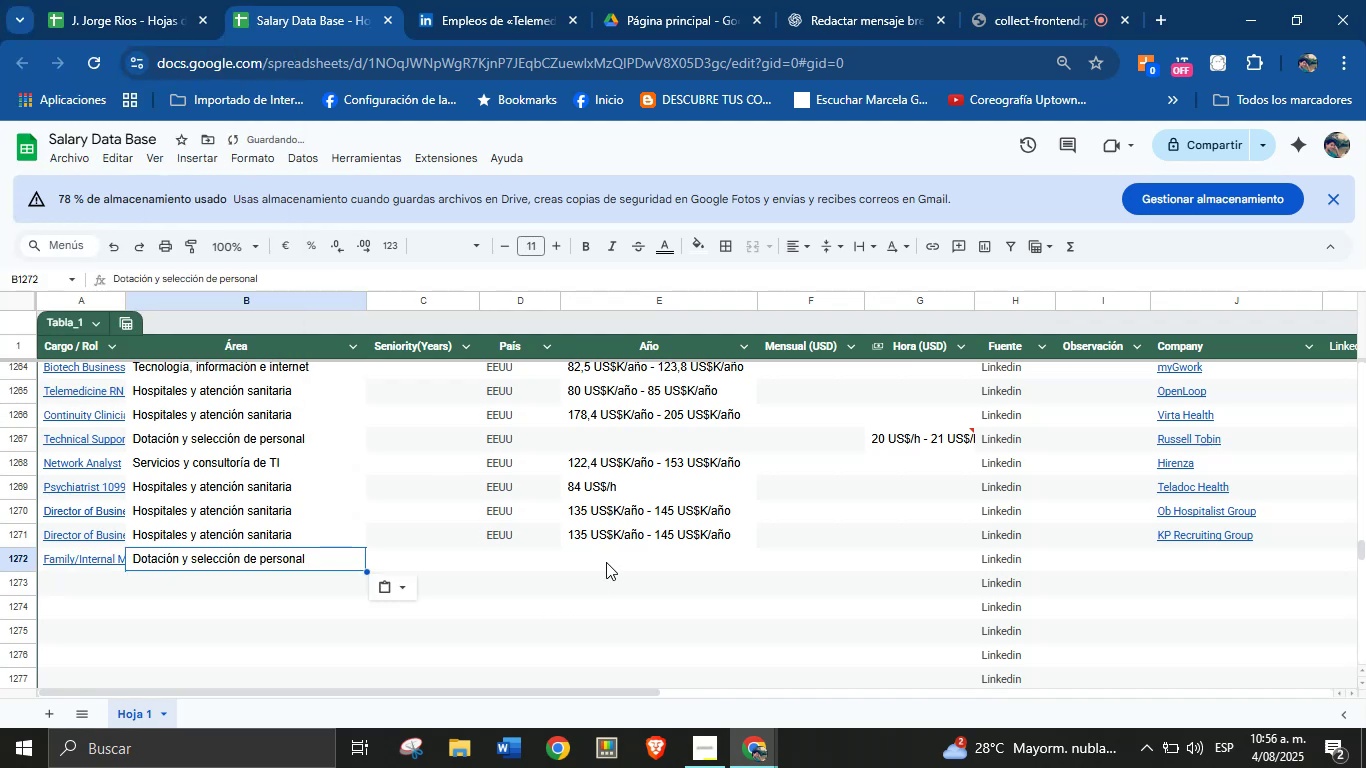 
key(Meta+V)
 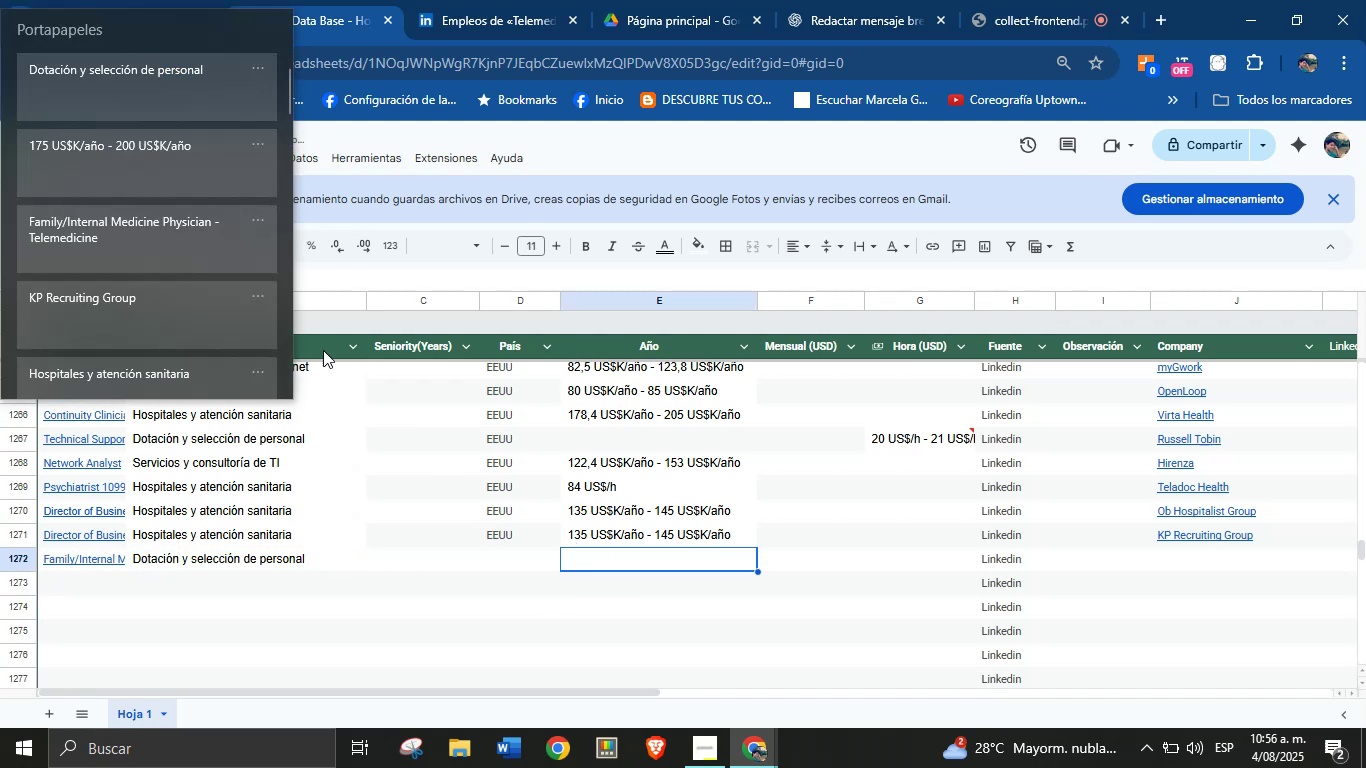 
key(Meta+MetaLeft)
 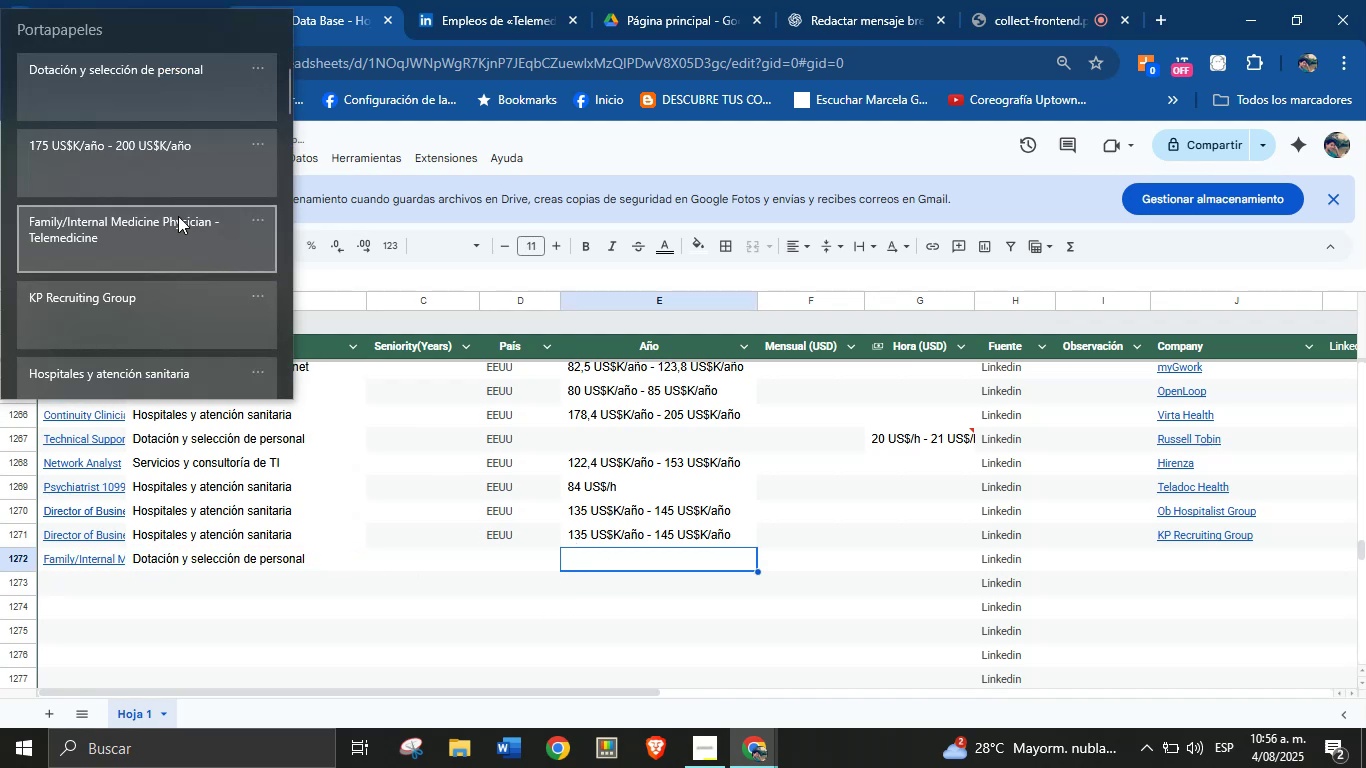 
key(Meta+MetaLeft)
 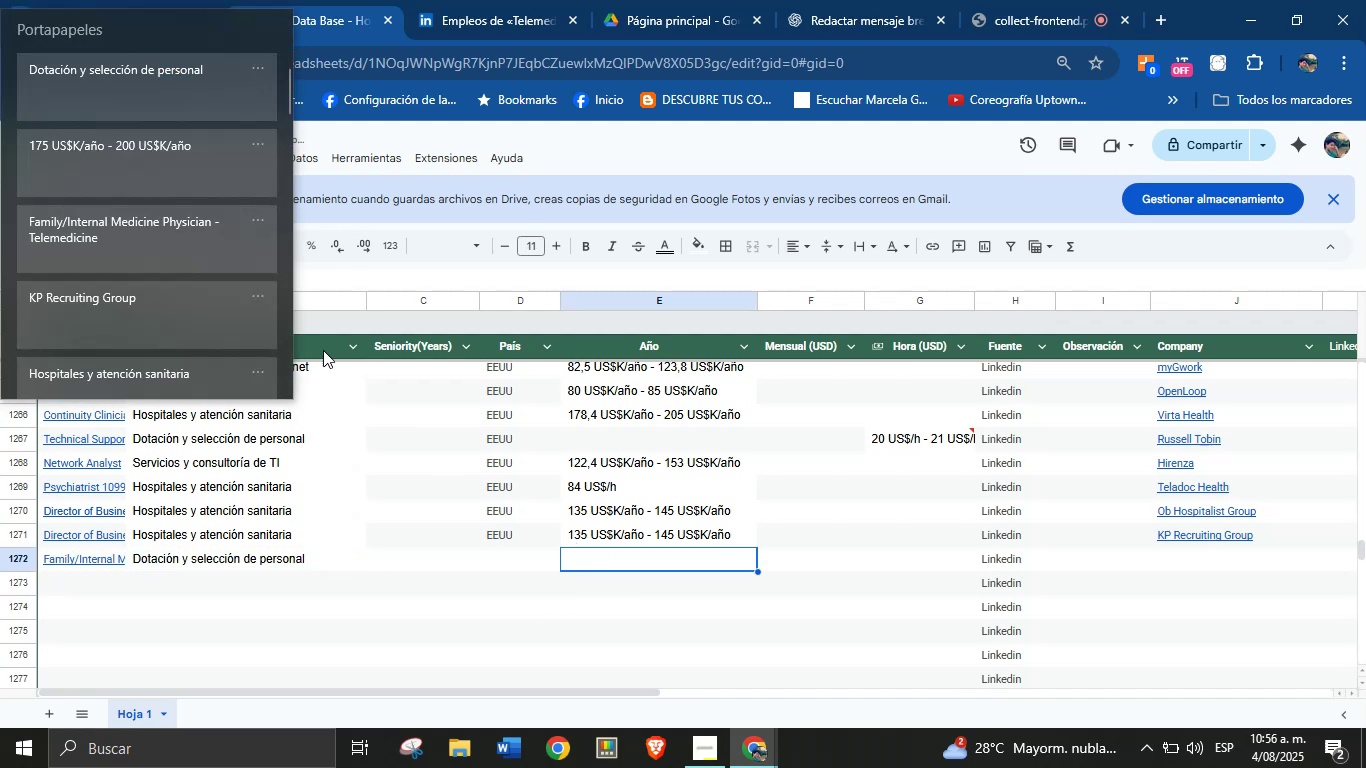 
left_click([175, 168])
 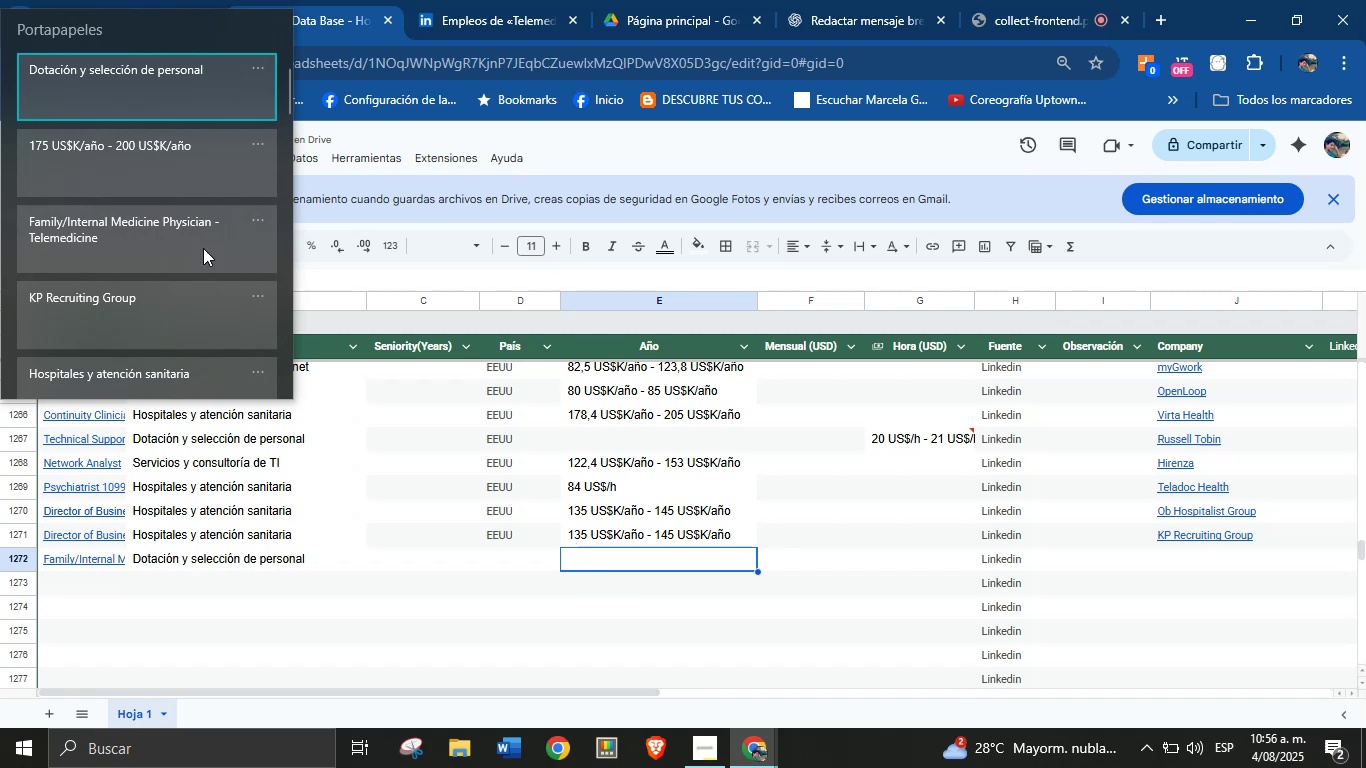 
left_click([176, 161])
 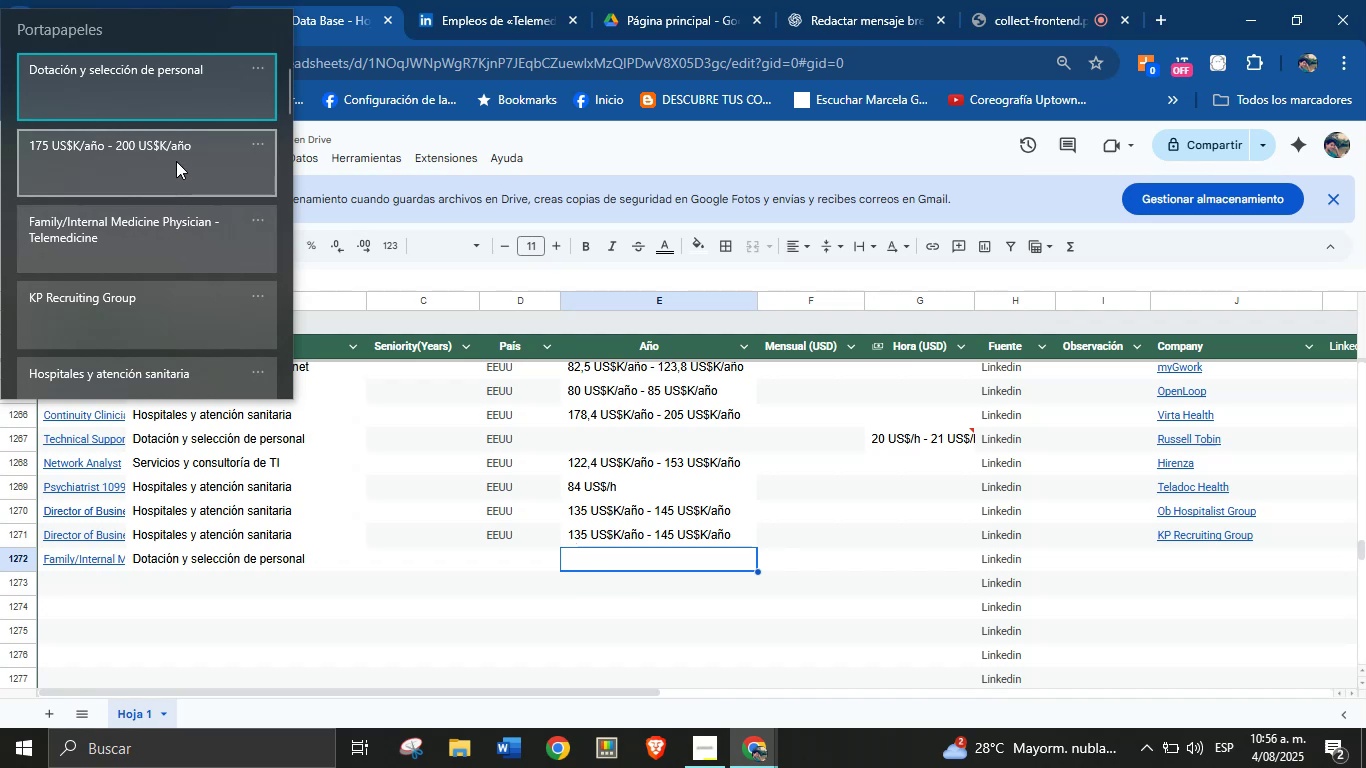 
key(Control+ControlLeft)
 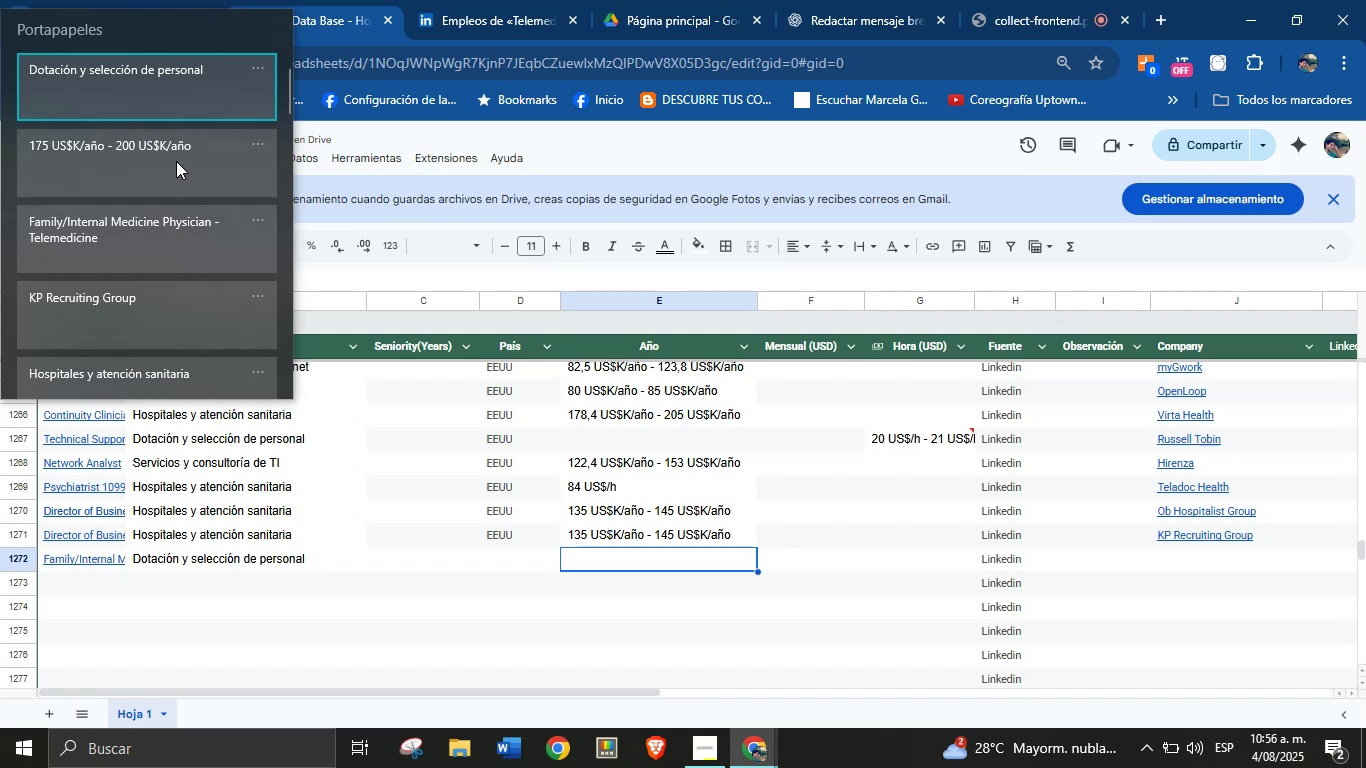 
hold_key(key=V, duration=7.67)
 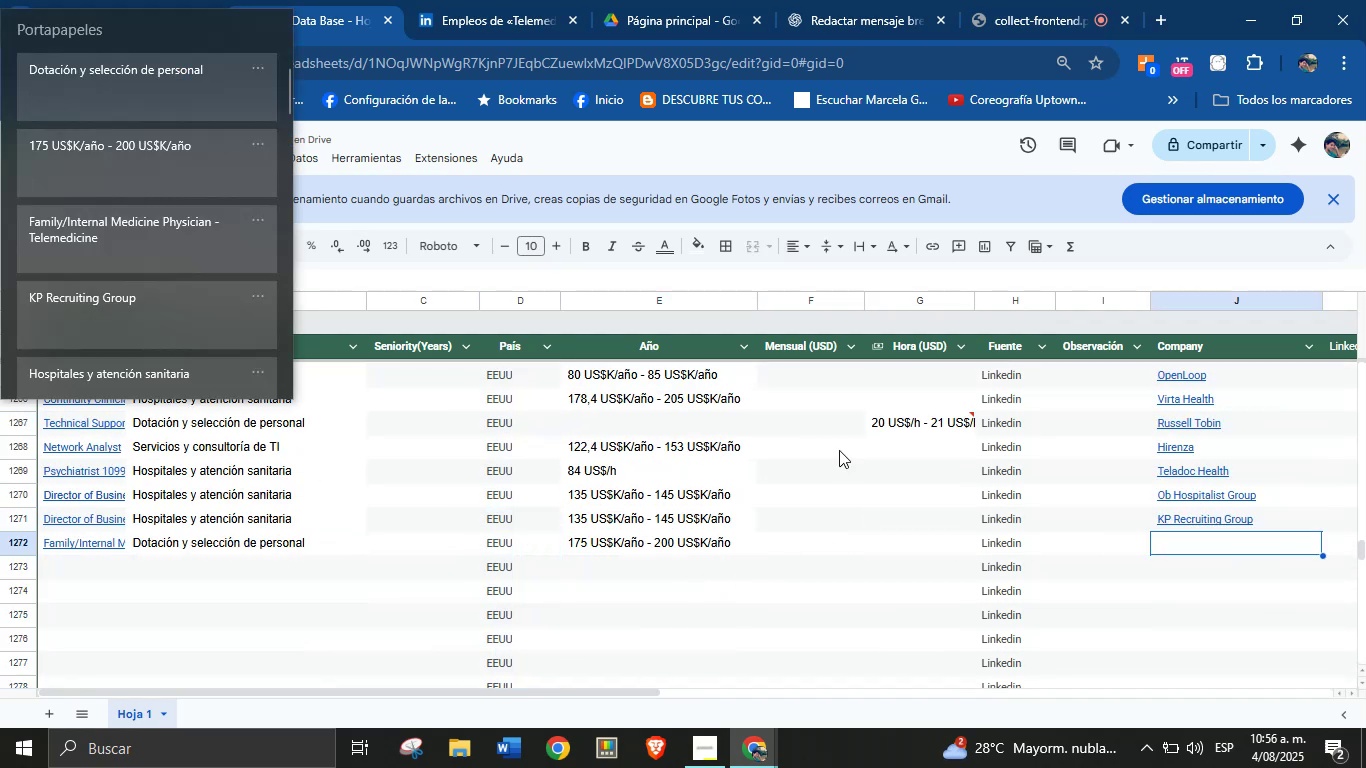 
left_click([496, 531])
 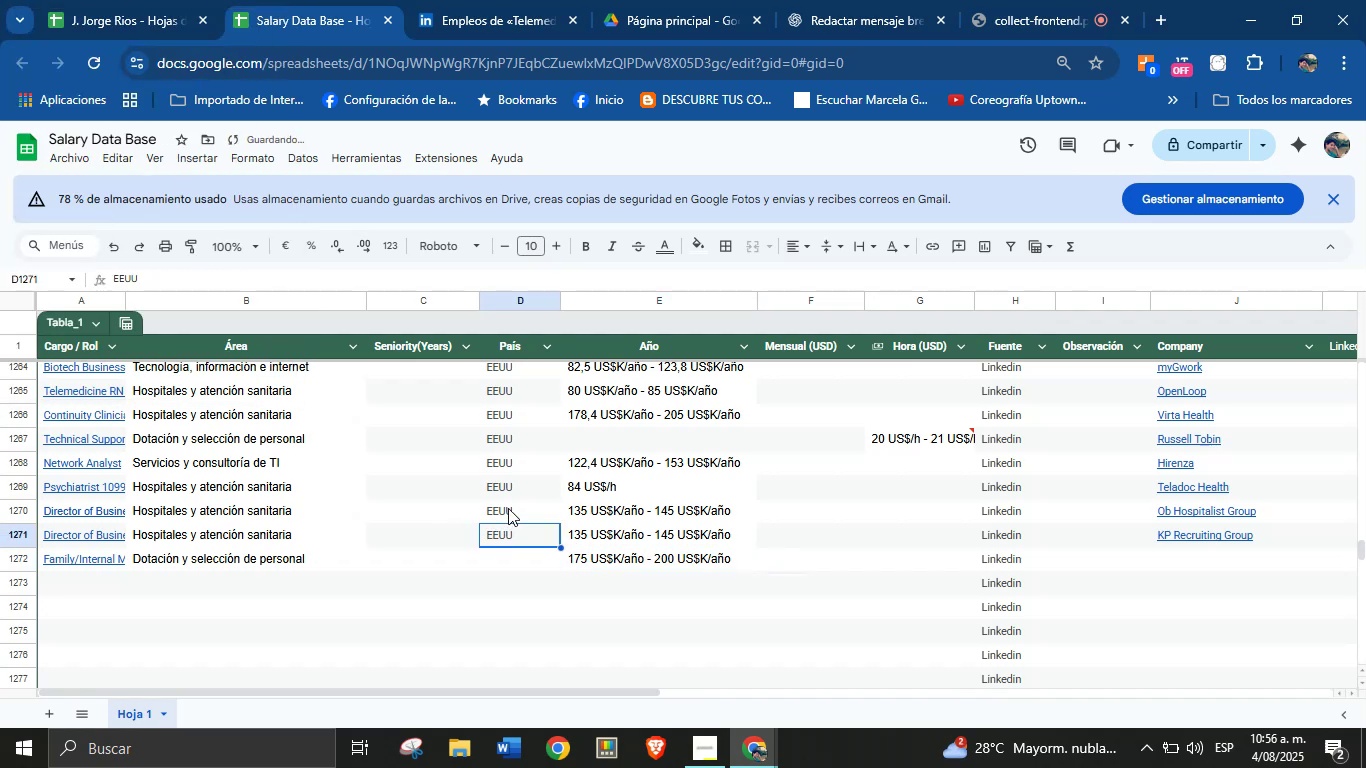 
scroll: coordinate [507, 497], scroll_direction: down, amount: 1.0
 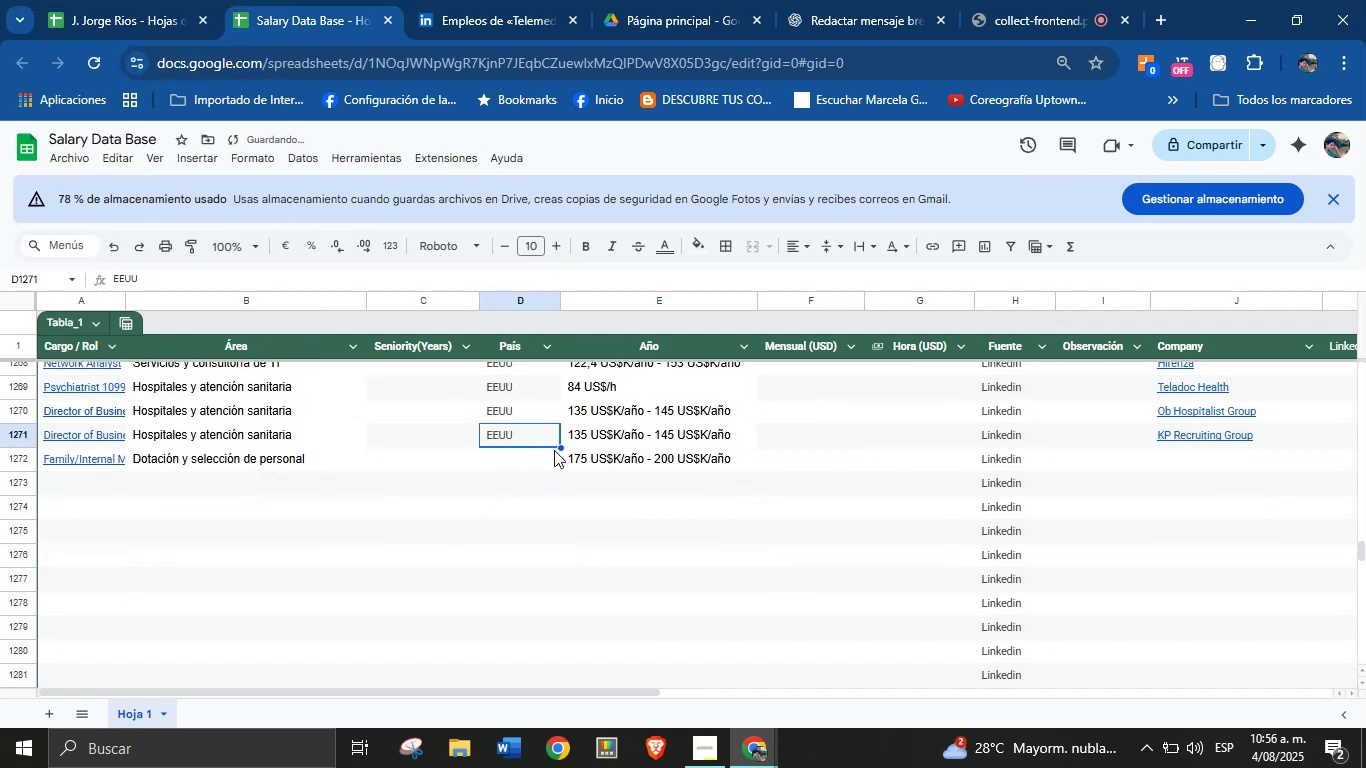 
left_click_drag(start_coordinate=[560, 446], to_coordinate=[519, 715])
 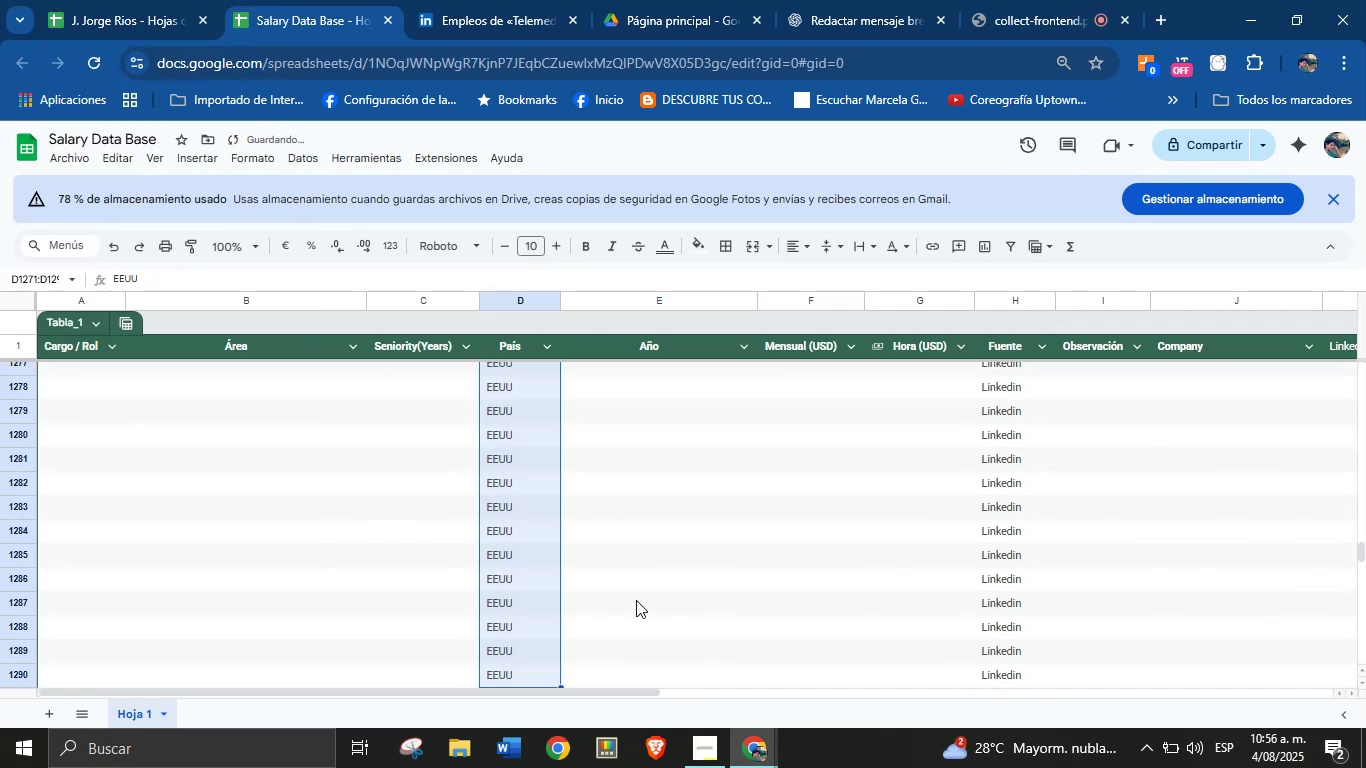 
scroll: coordinate [678, 578], scroll_direction: up, amount: 3.0
 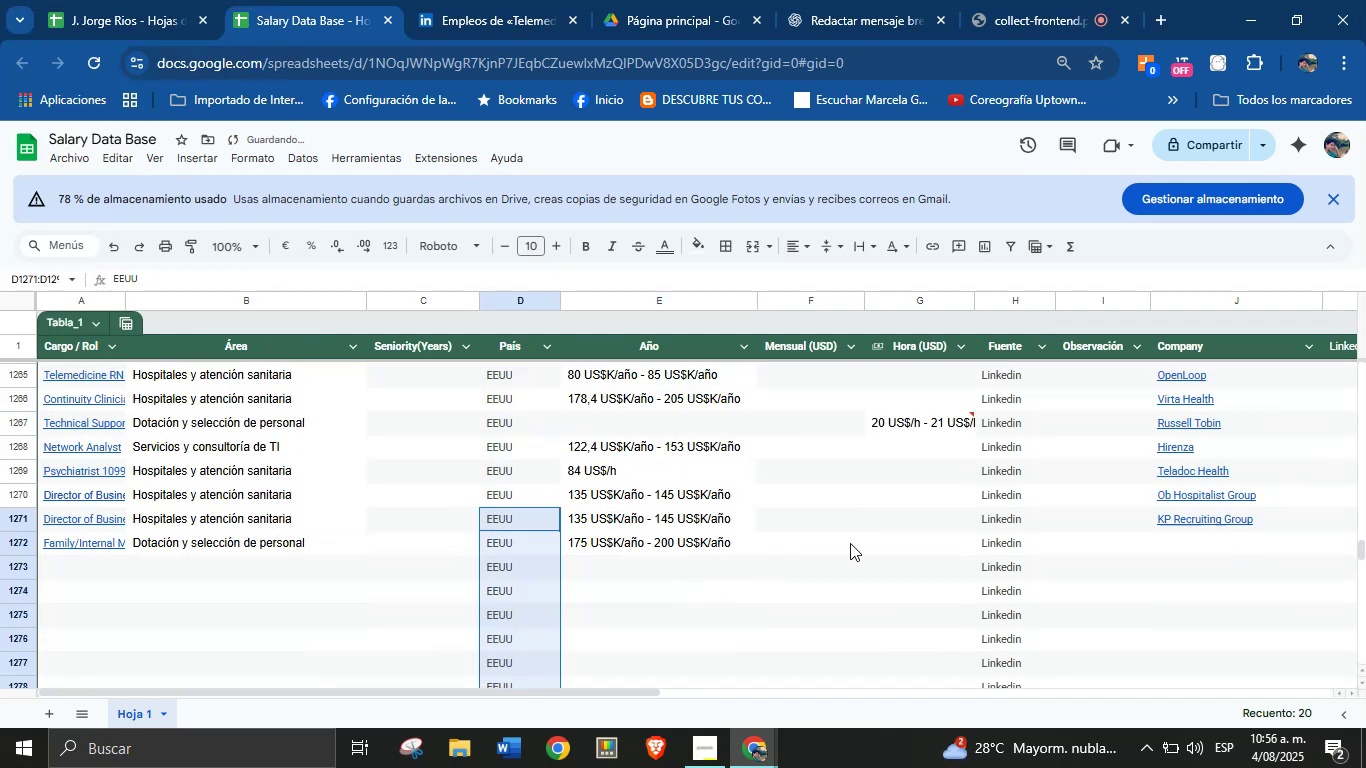 
left_click([944, 543])
 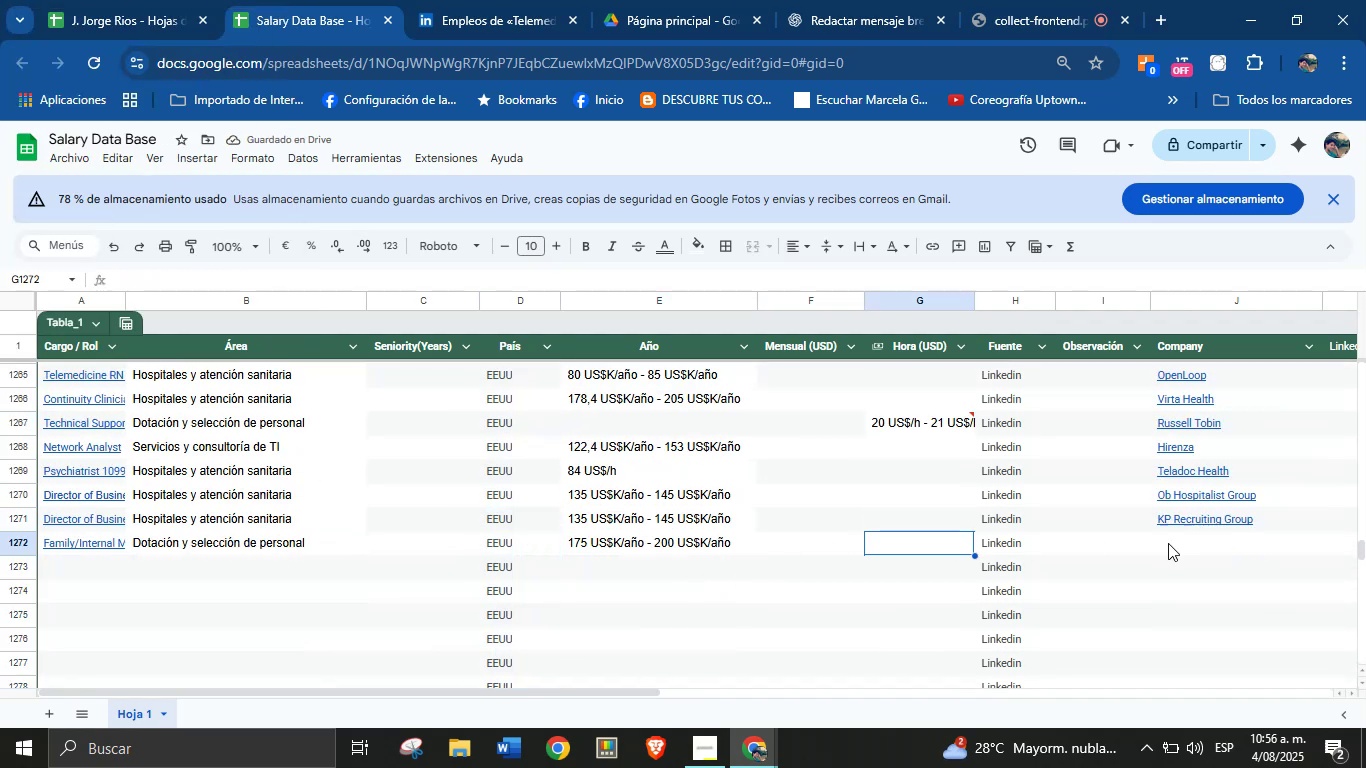 
left_click([1168, 543])
 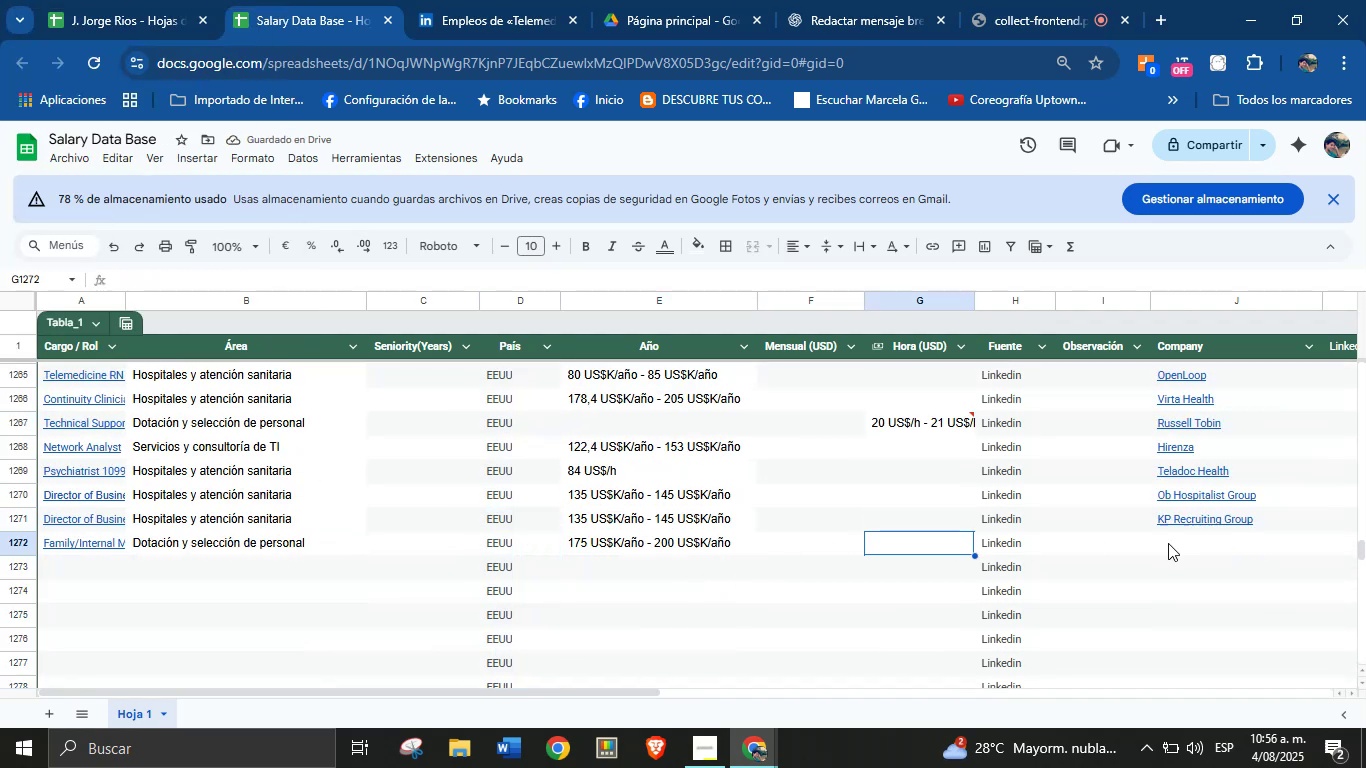 
key(Meta+MetaLeft)
 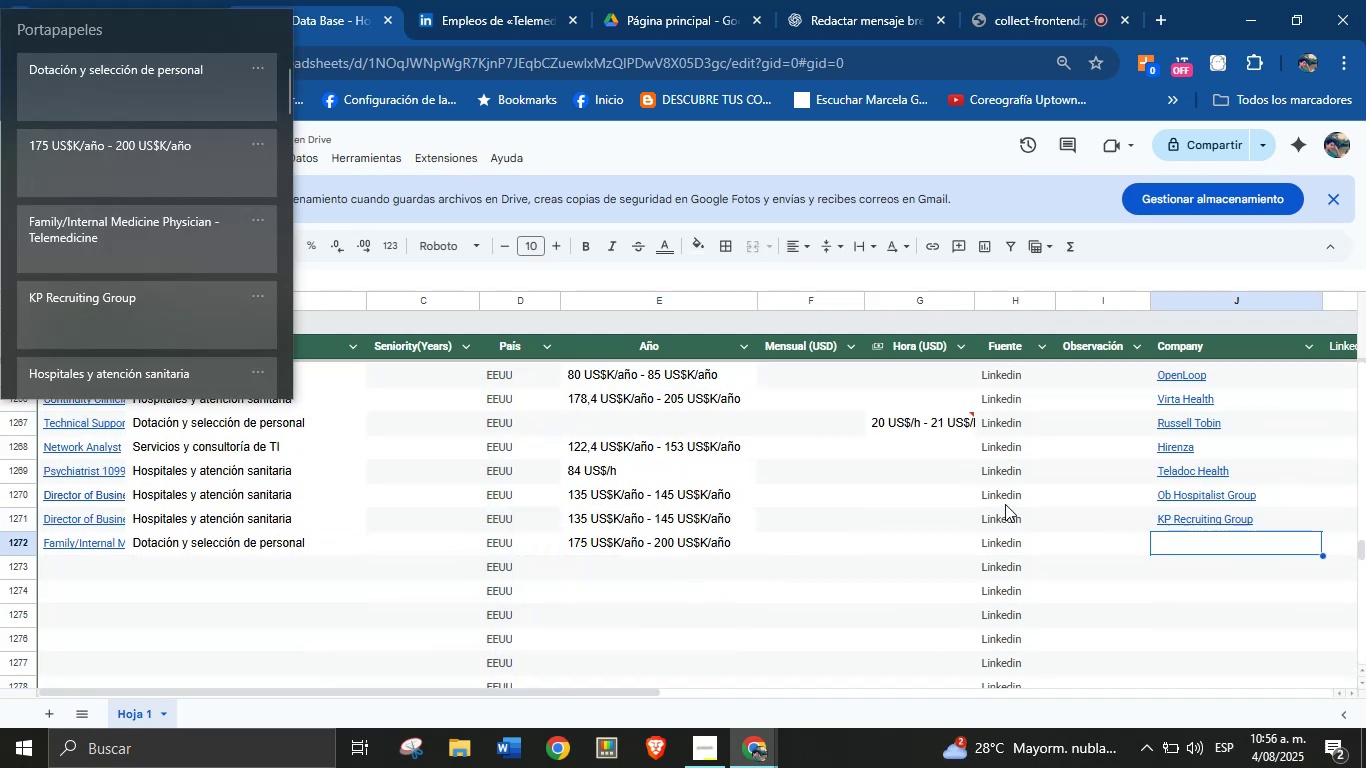 
key(Meta+MetaLeft)
 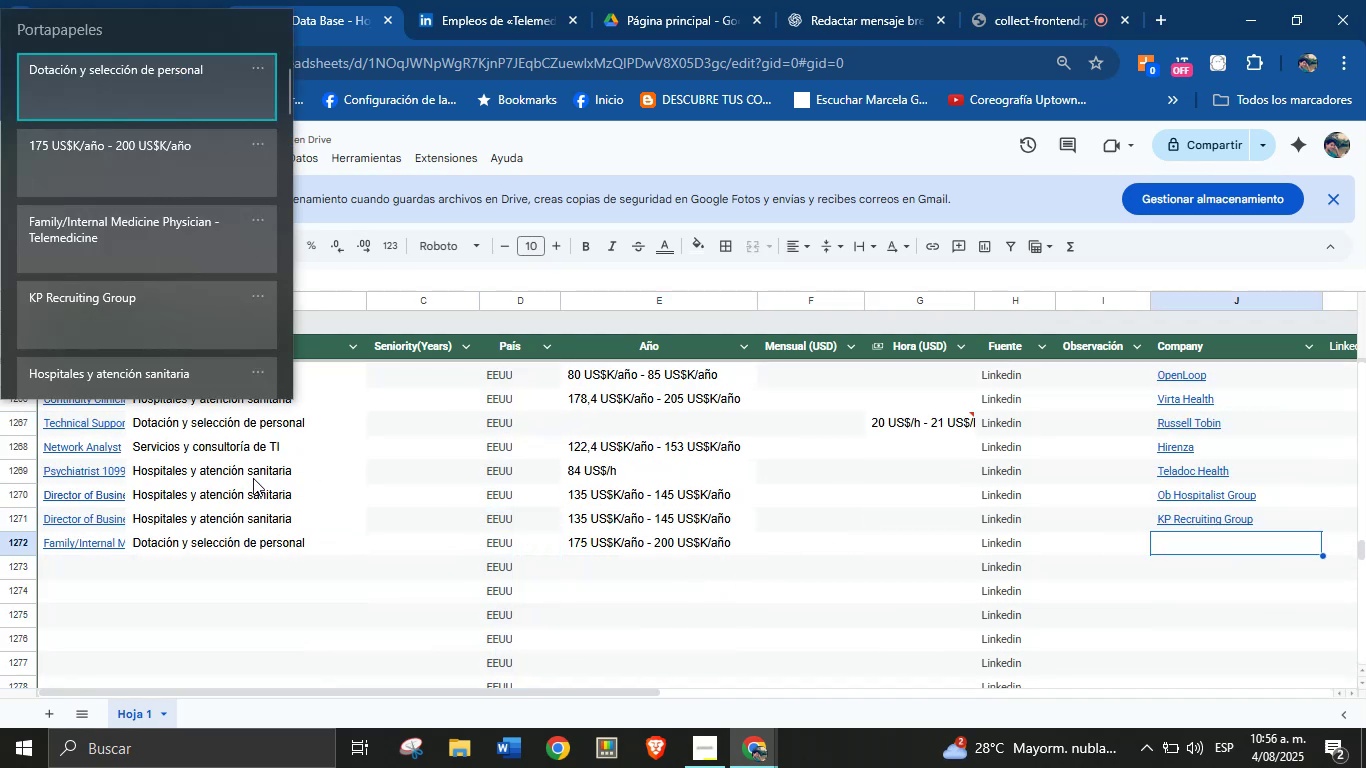 
left_click([189, 297])
 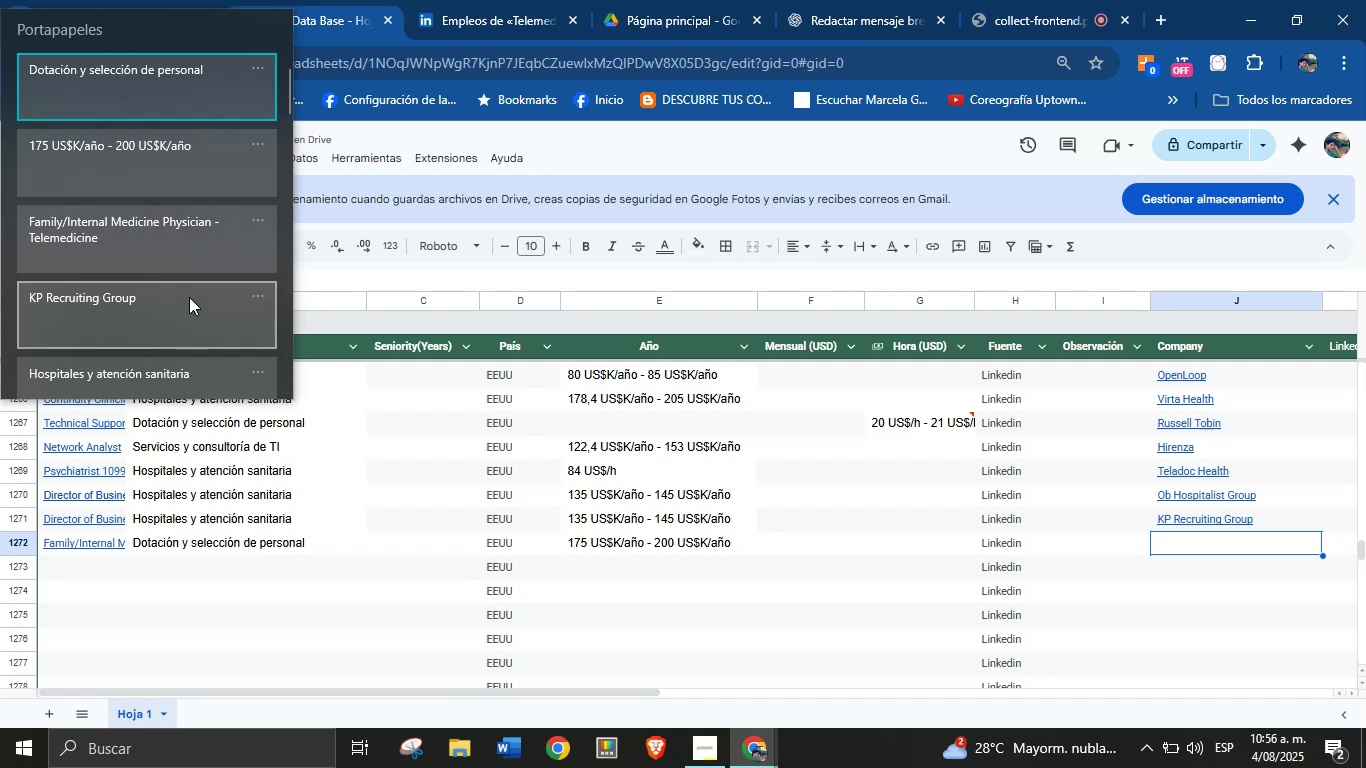 
key(Control+ControlLeft)
 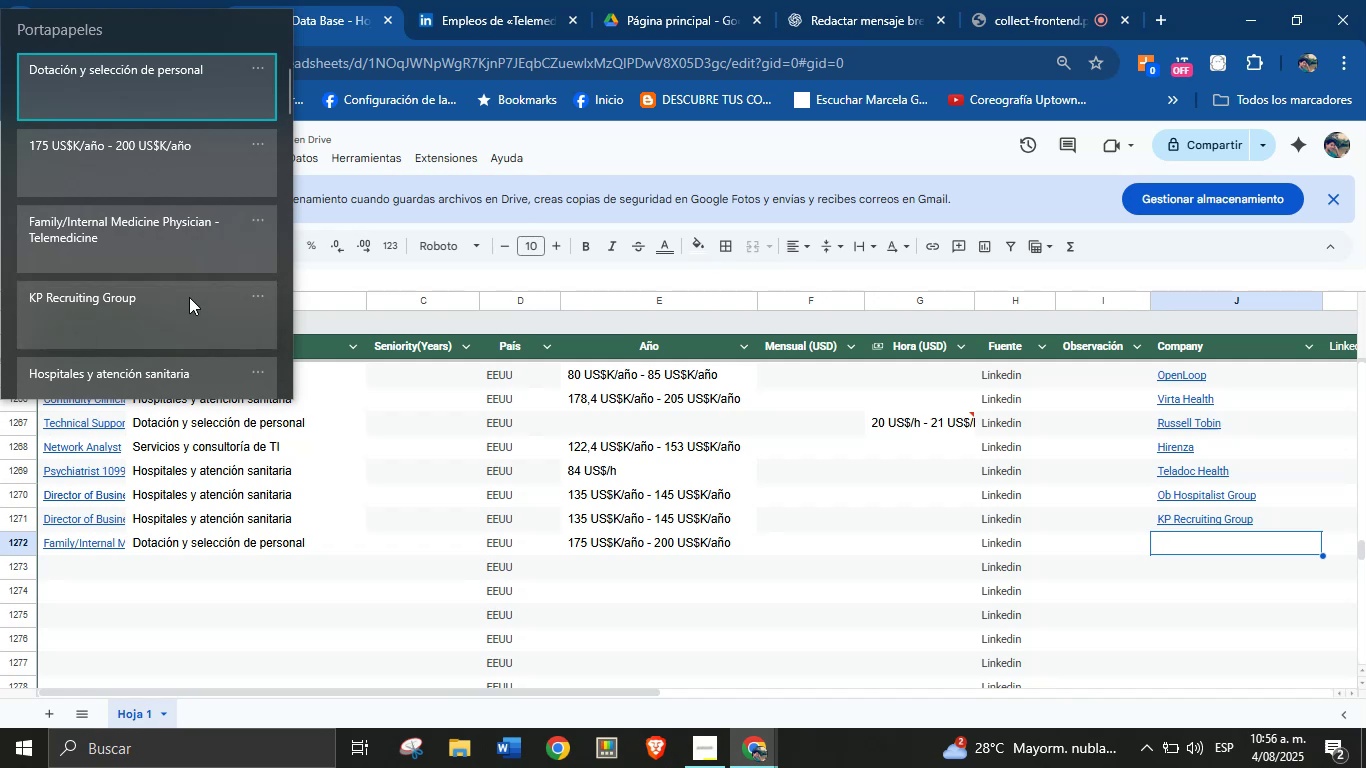 
key(Control+V)
 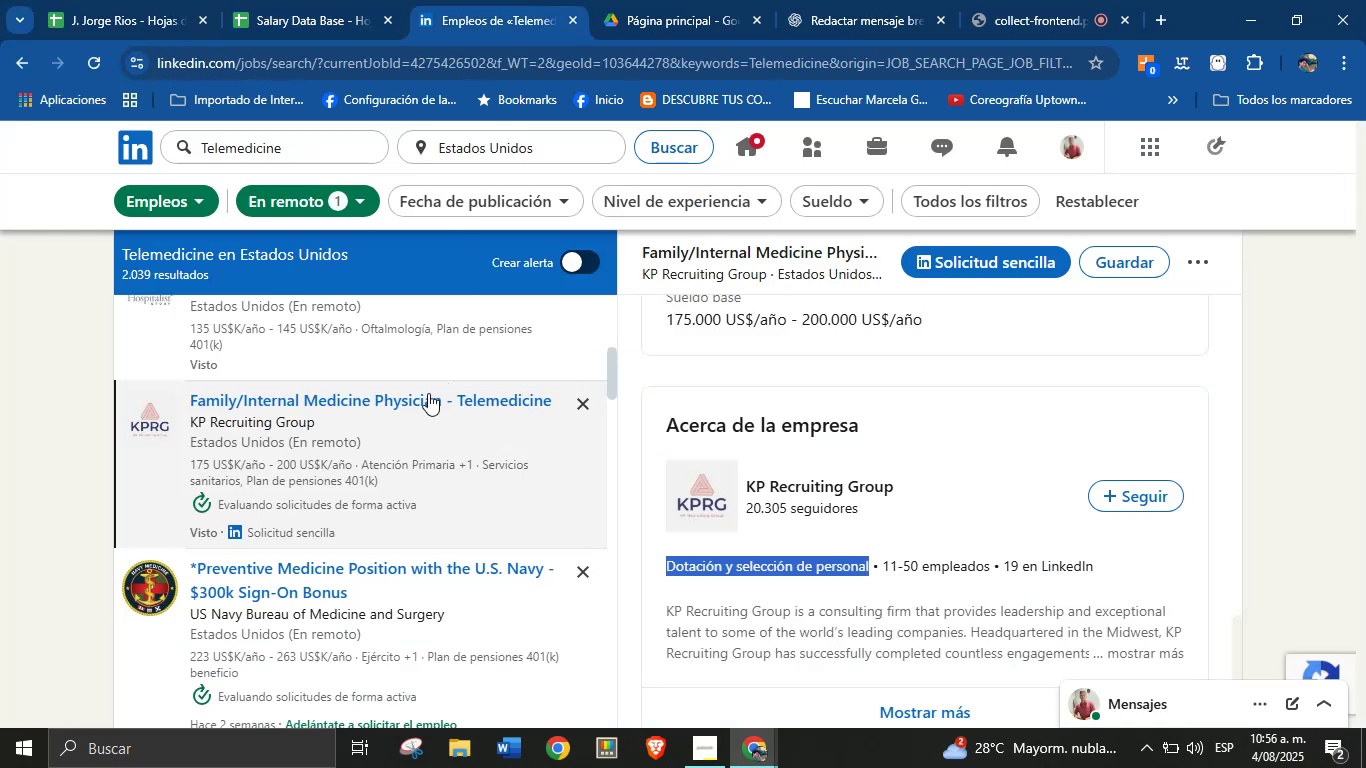 
left_click([271, 0])
 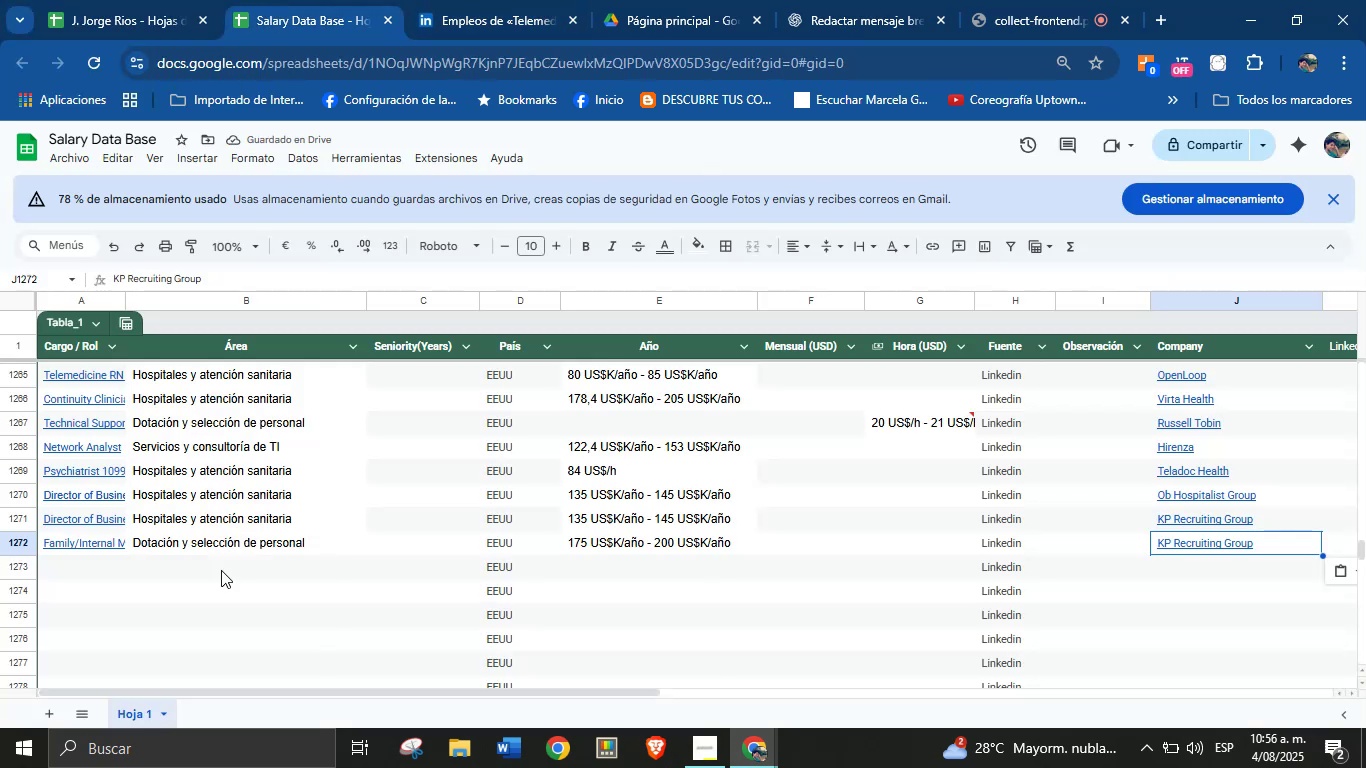 
left_click([88, 570])
 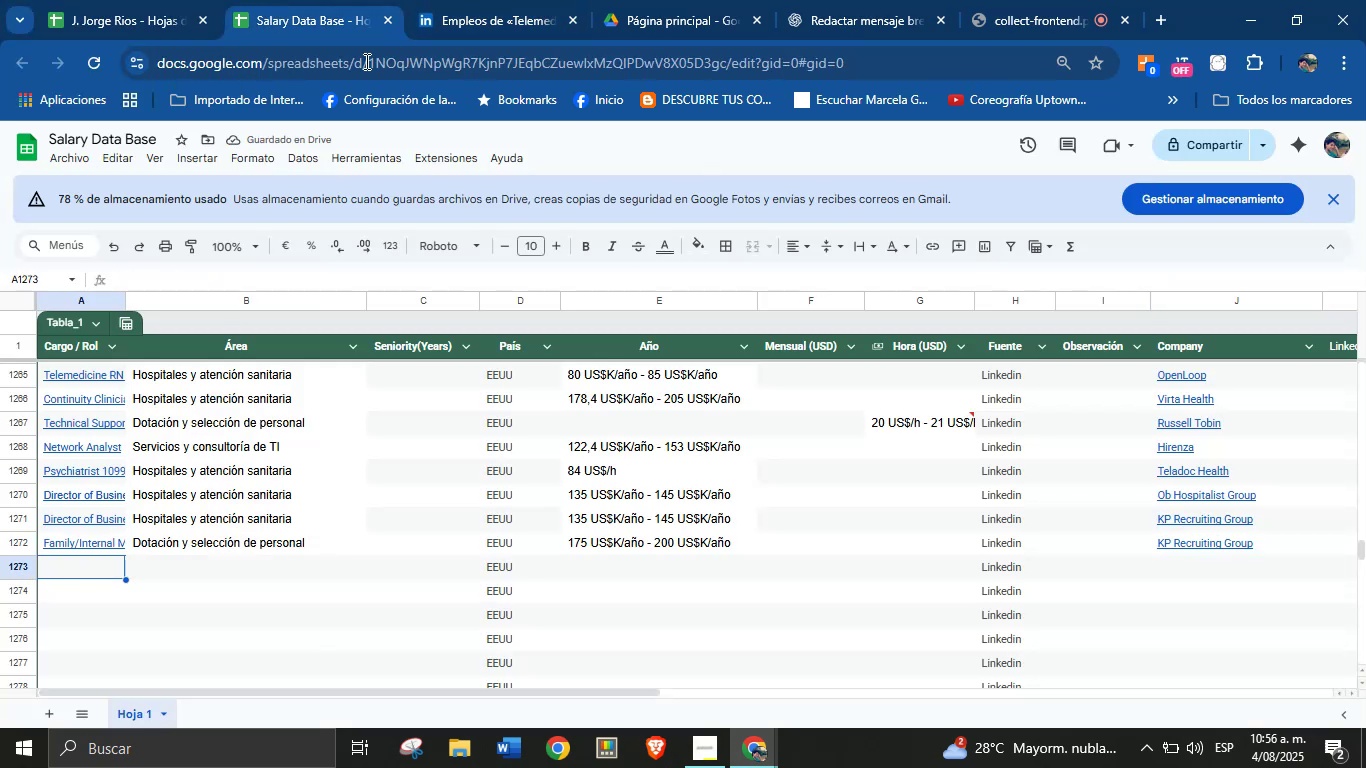 
left_click([444, 0])
 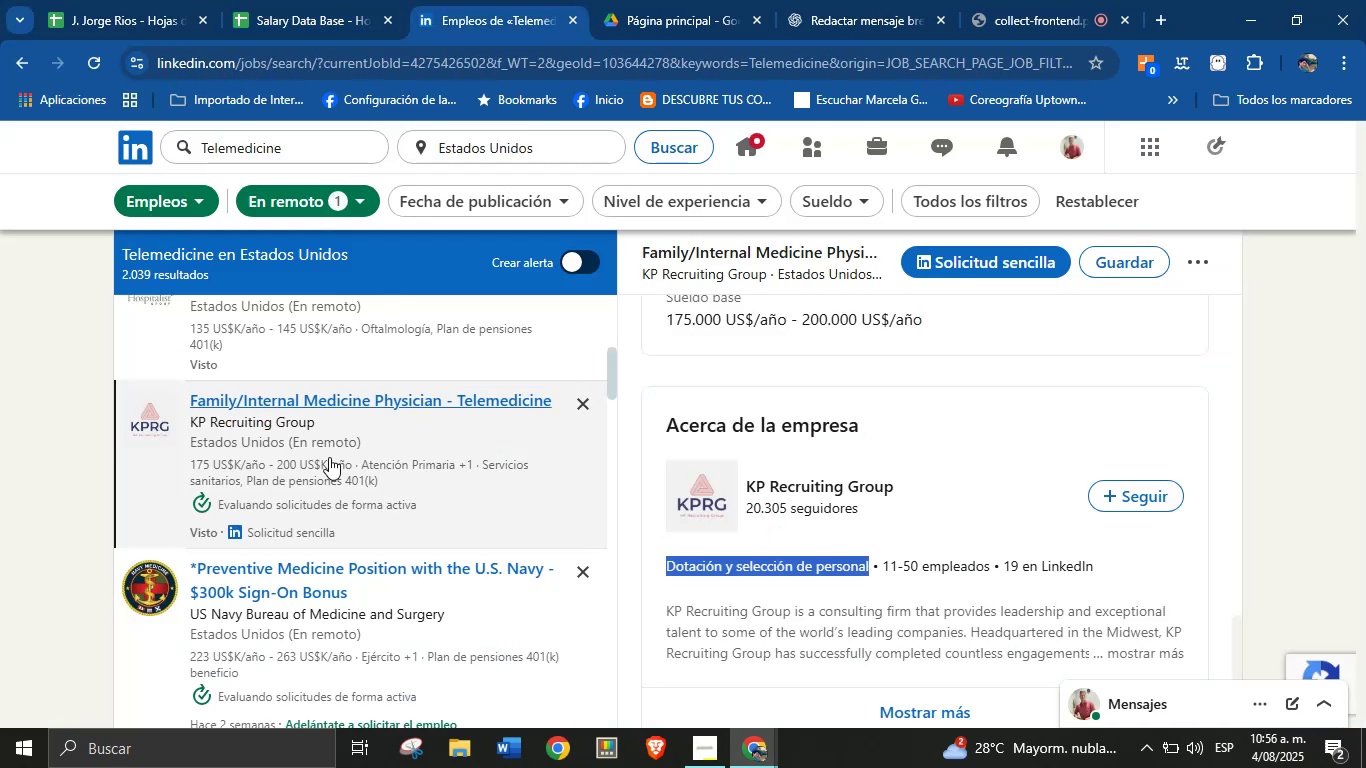 
scroll: coordinate [350, 470], scroll_direction: down, amount: 1.0
 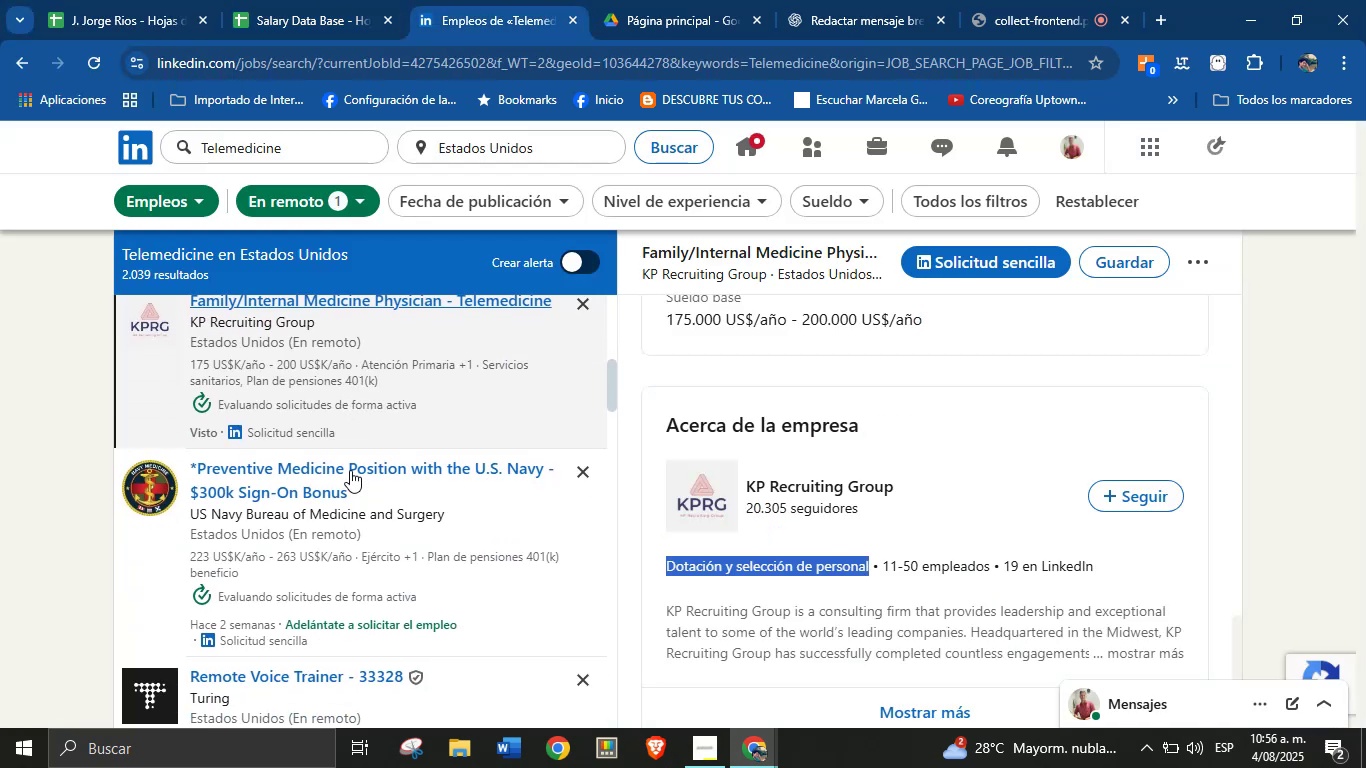 
scroll: coordinate [350, 470], scroll_direction: up, amount: 2.0
 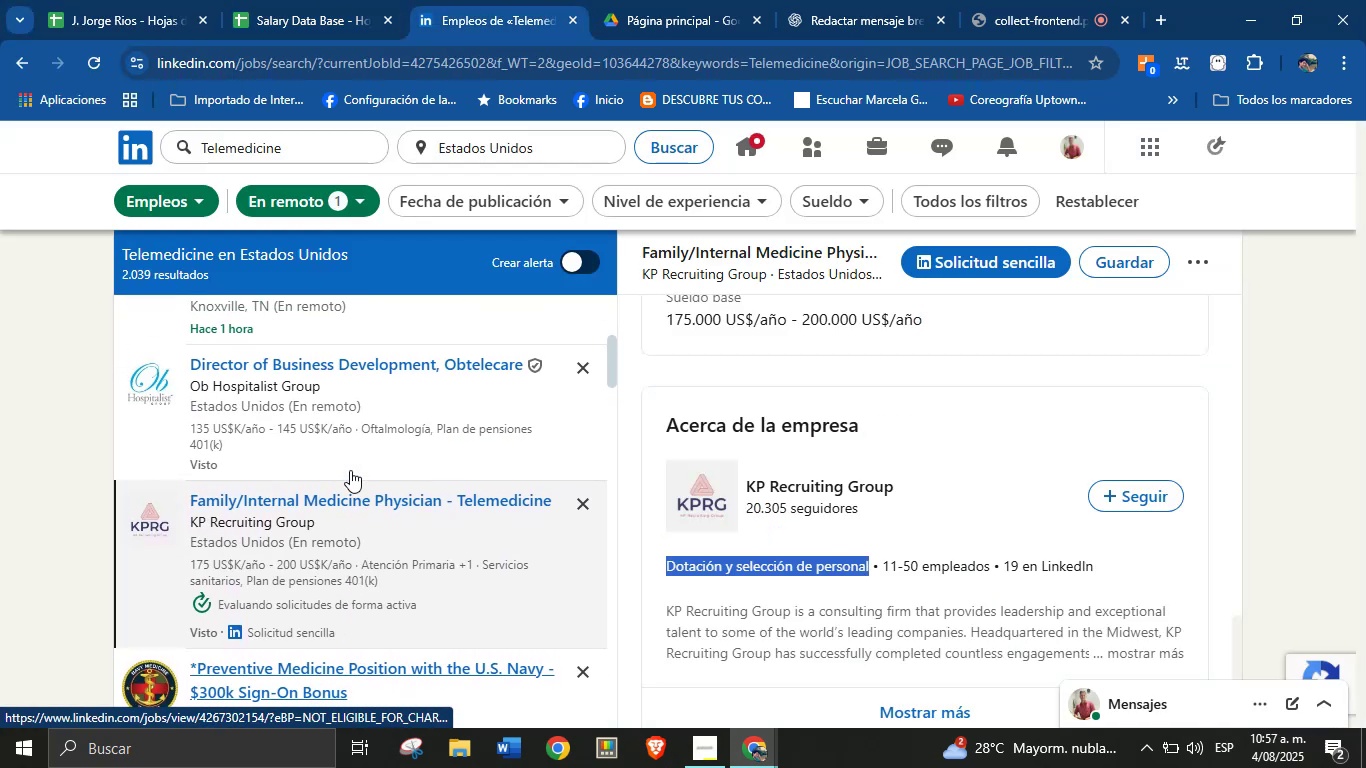 
scroll: coordinate [347, 492], scroll_direction: down, amount: 2.0
 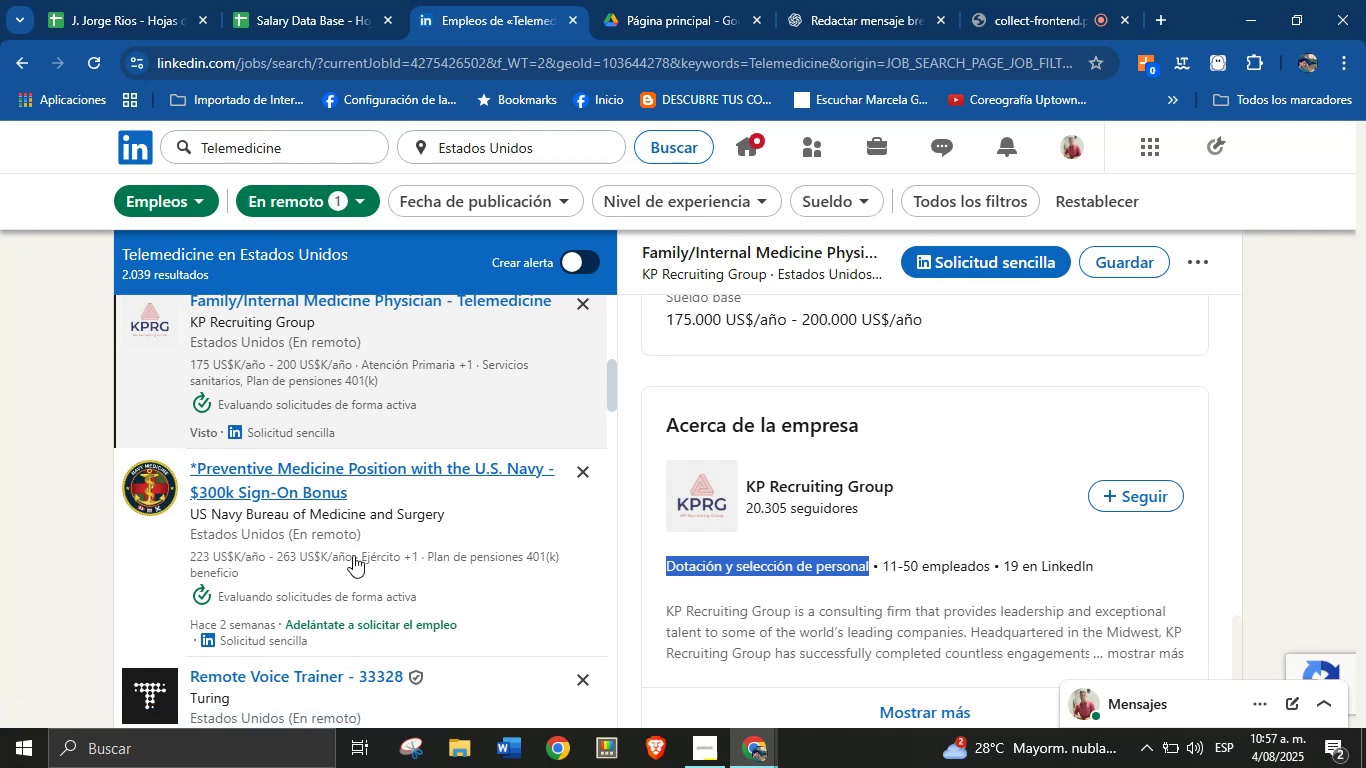 
left_click([365, 535])
 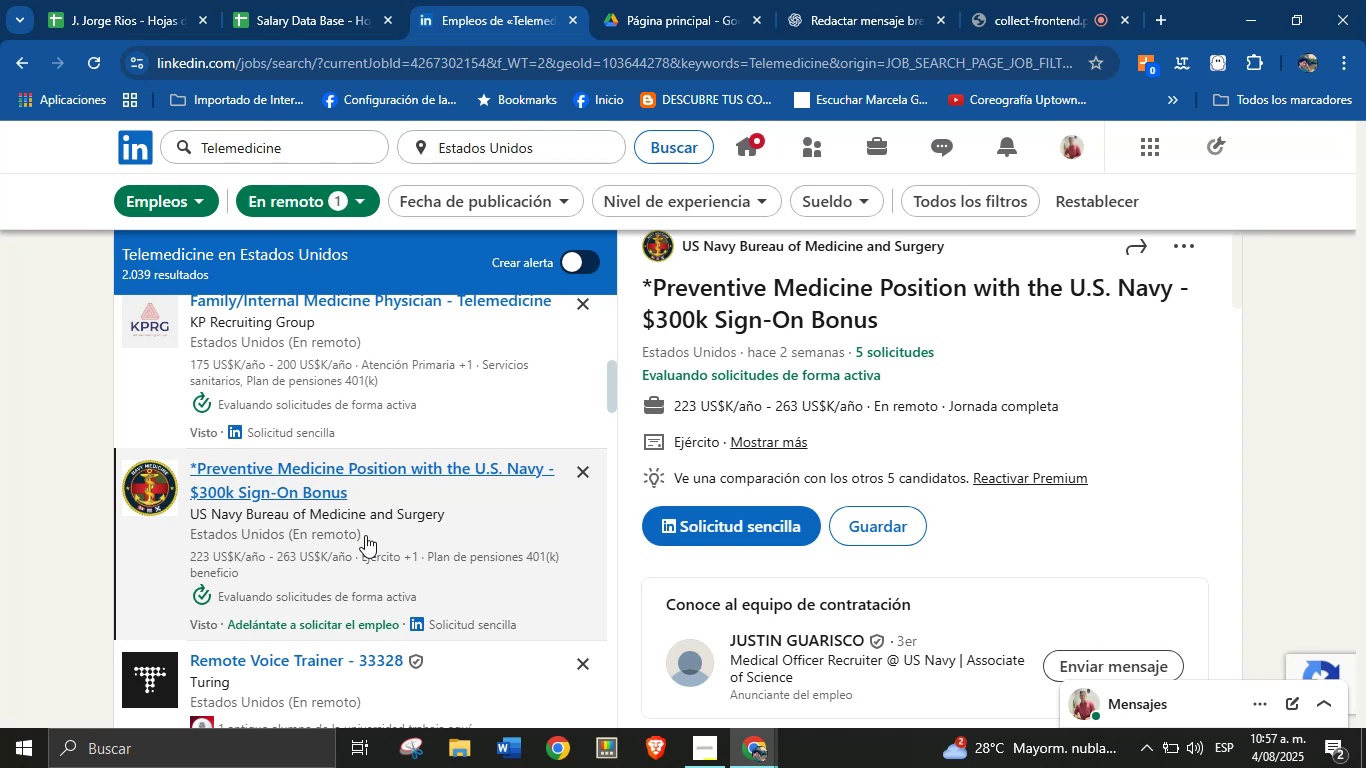 
wait(25.65)
 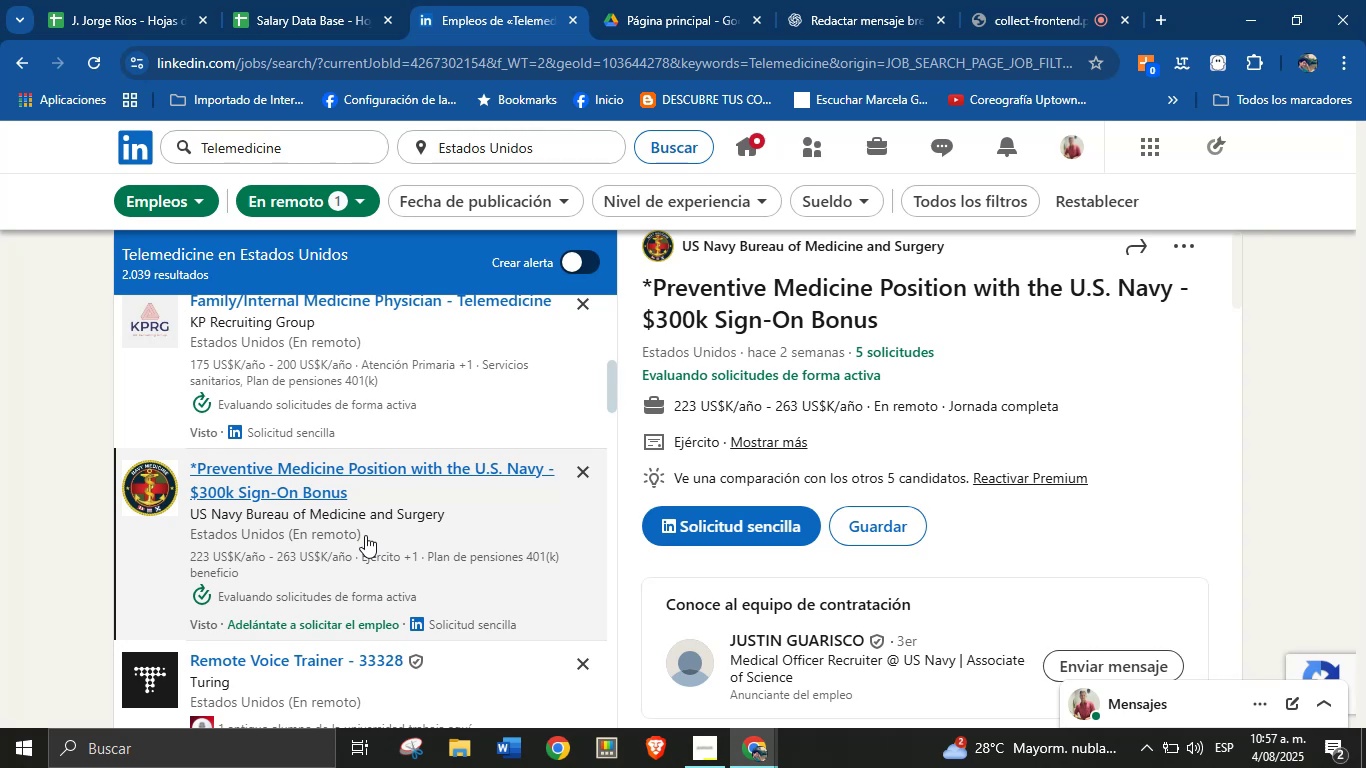 
left_click_drag(start_coordinate=[882, 322], to_coordinate=[658, 282])
 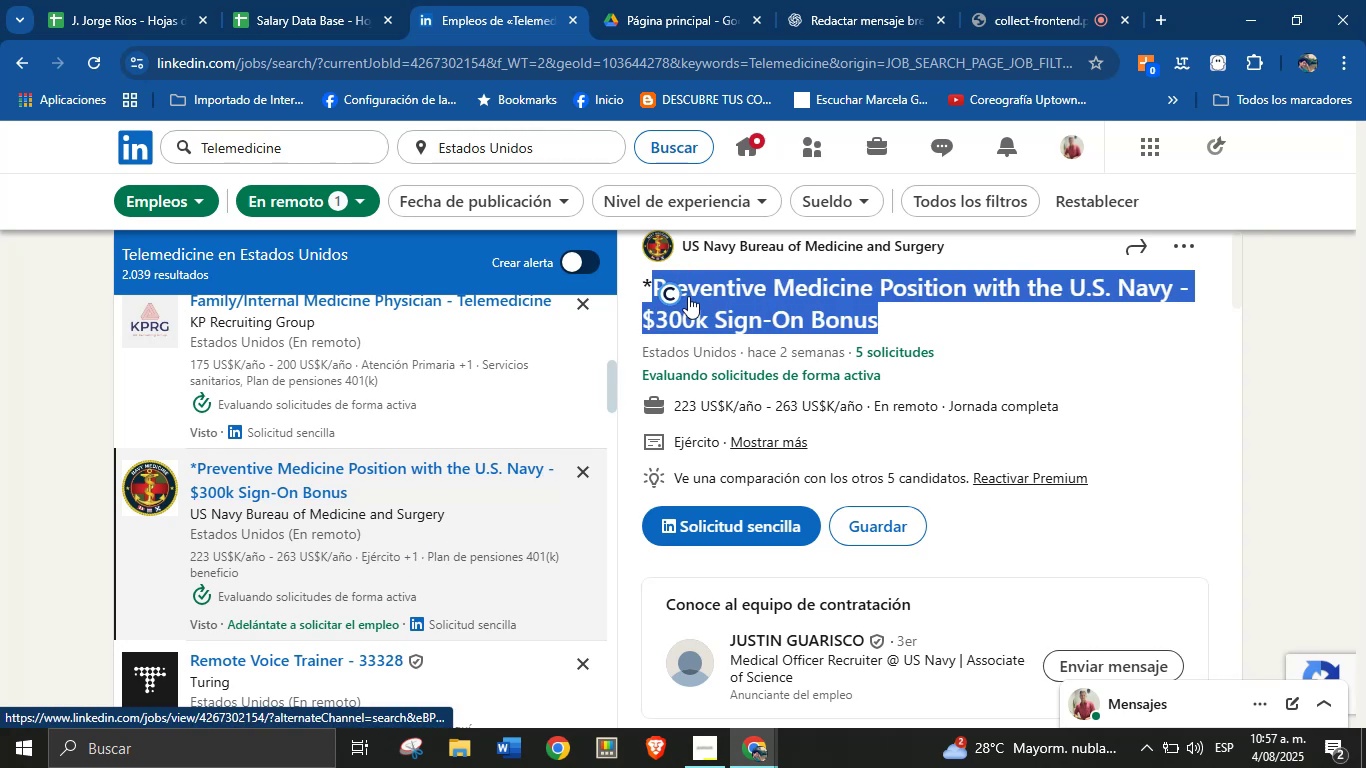 
key(Alt+Control+ControlLeft)
 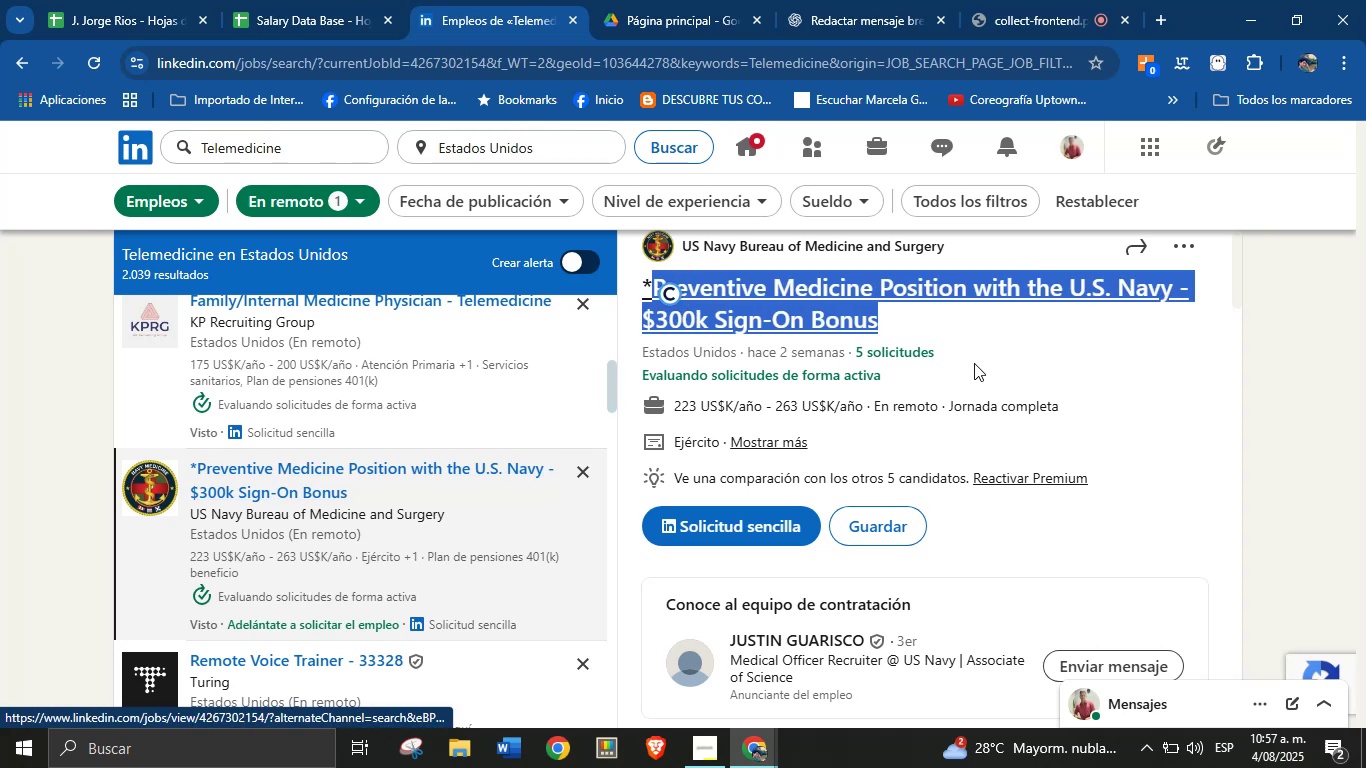 
key(Alt+AltLeft)
 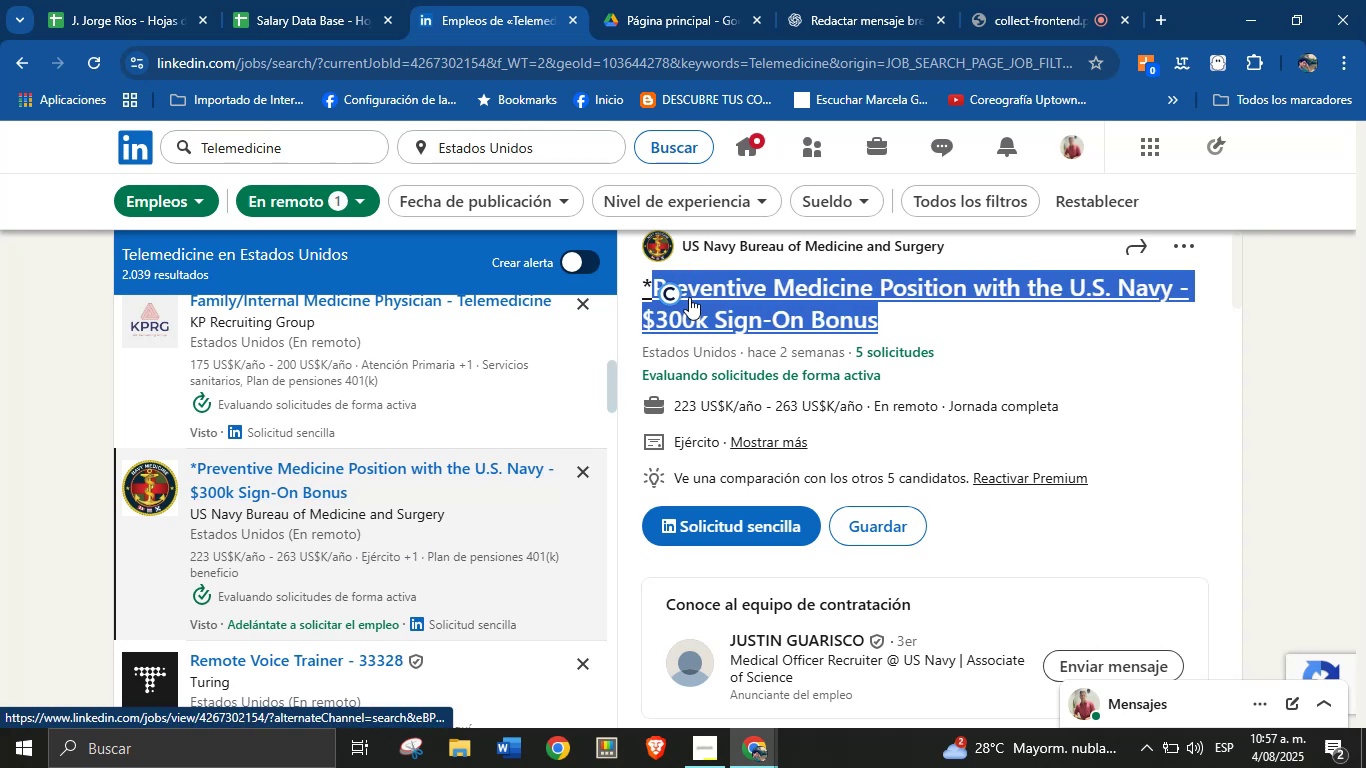 
key(Alt+Control+C)
 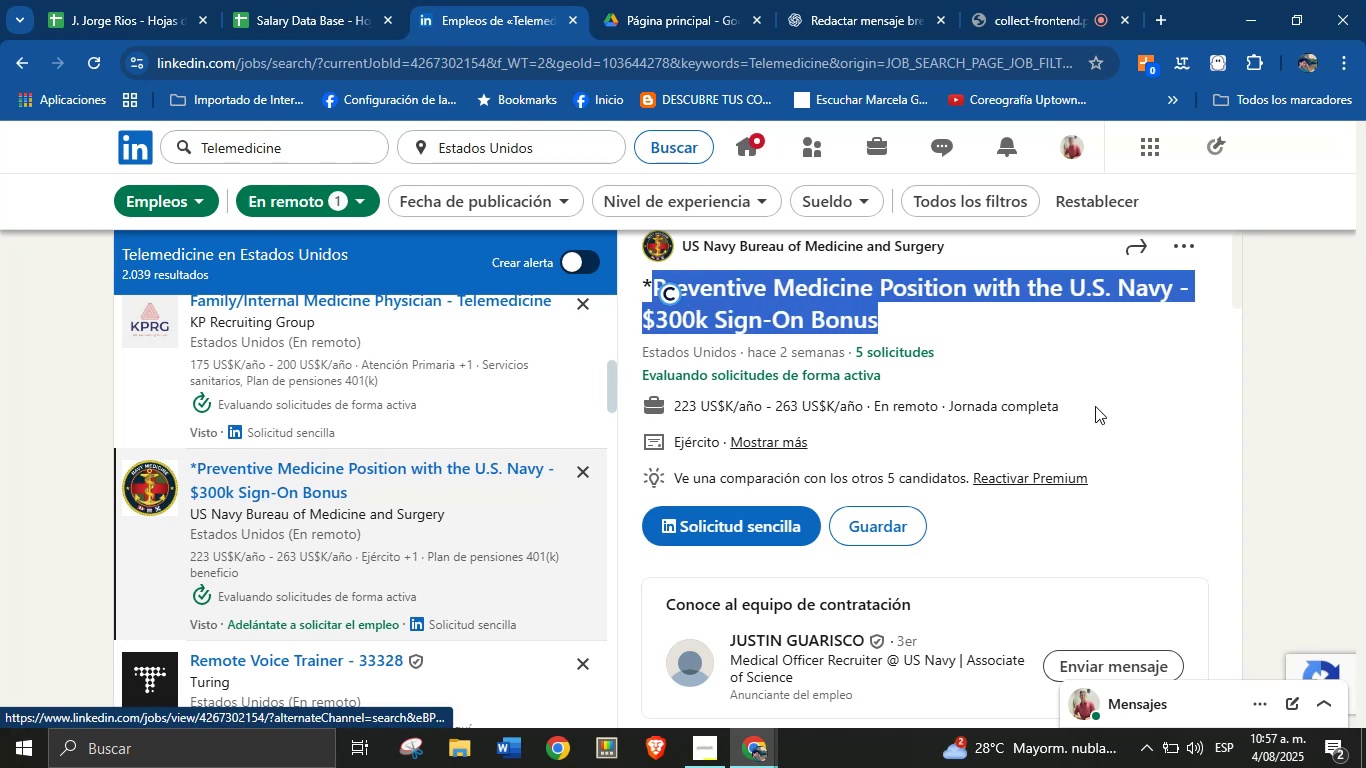 
left_click([1215, 419])
 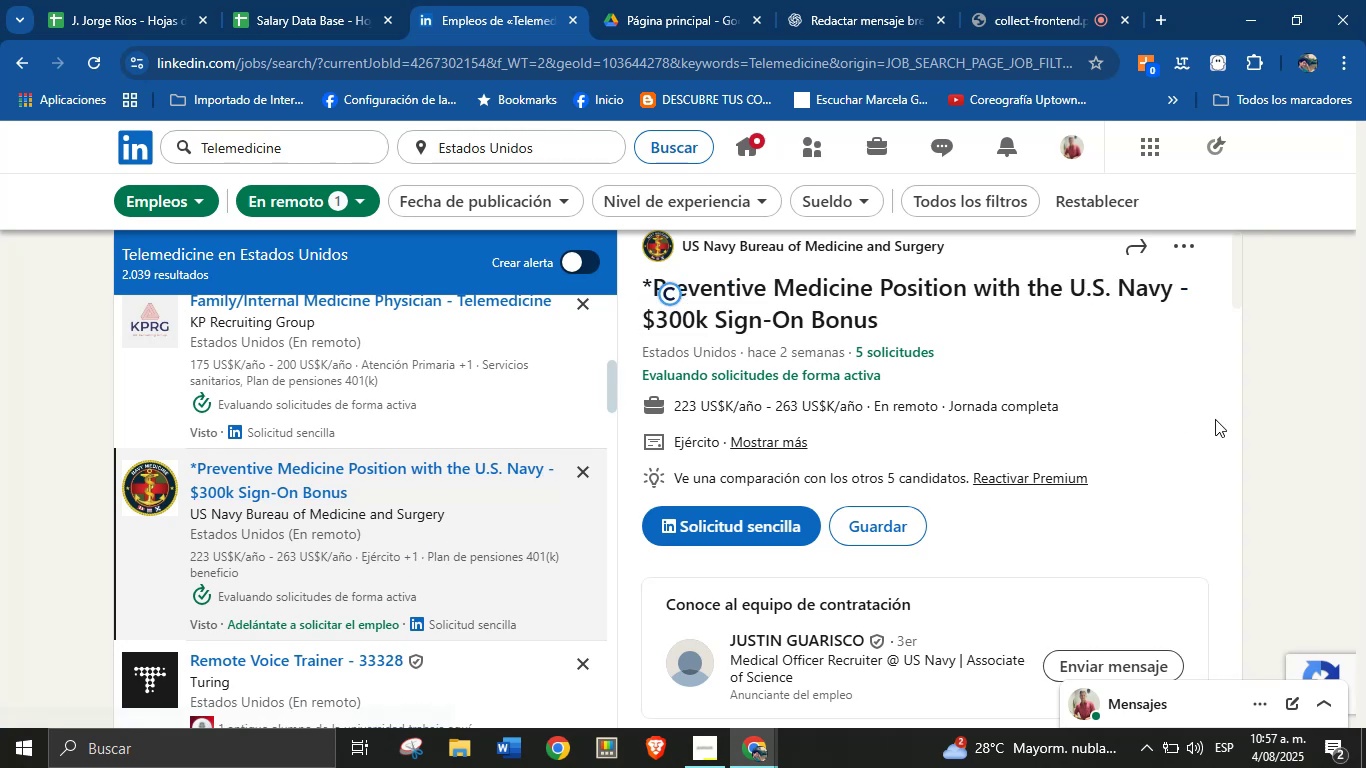 
scroll: coordinate [1198, 420], scroll_direction: up, amount: 2.0
 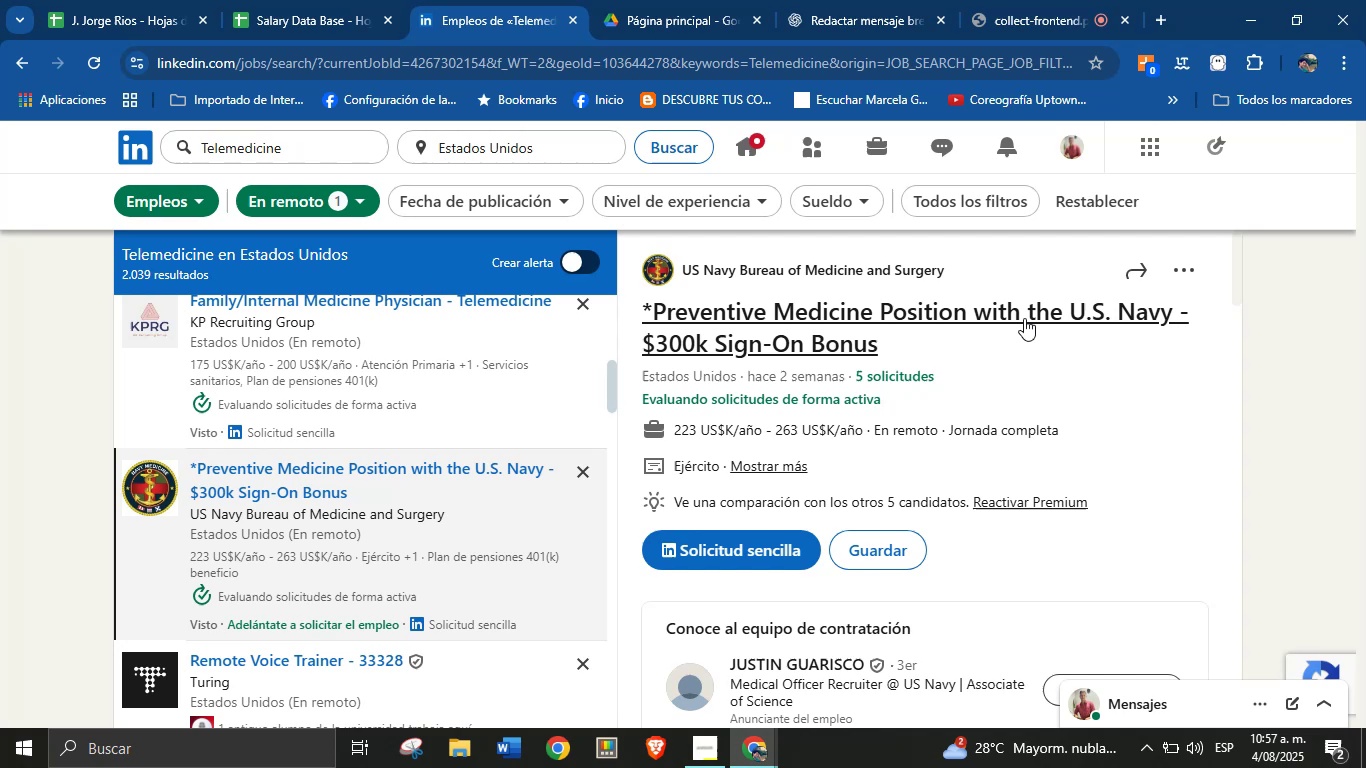 
left_click_drag(start_coordinate=[955, 268], to_coordinate=[684, 270])
 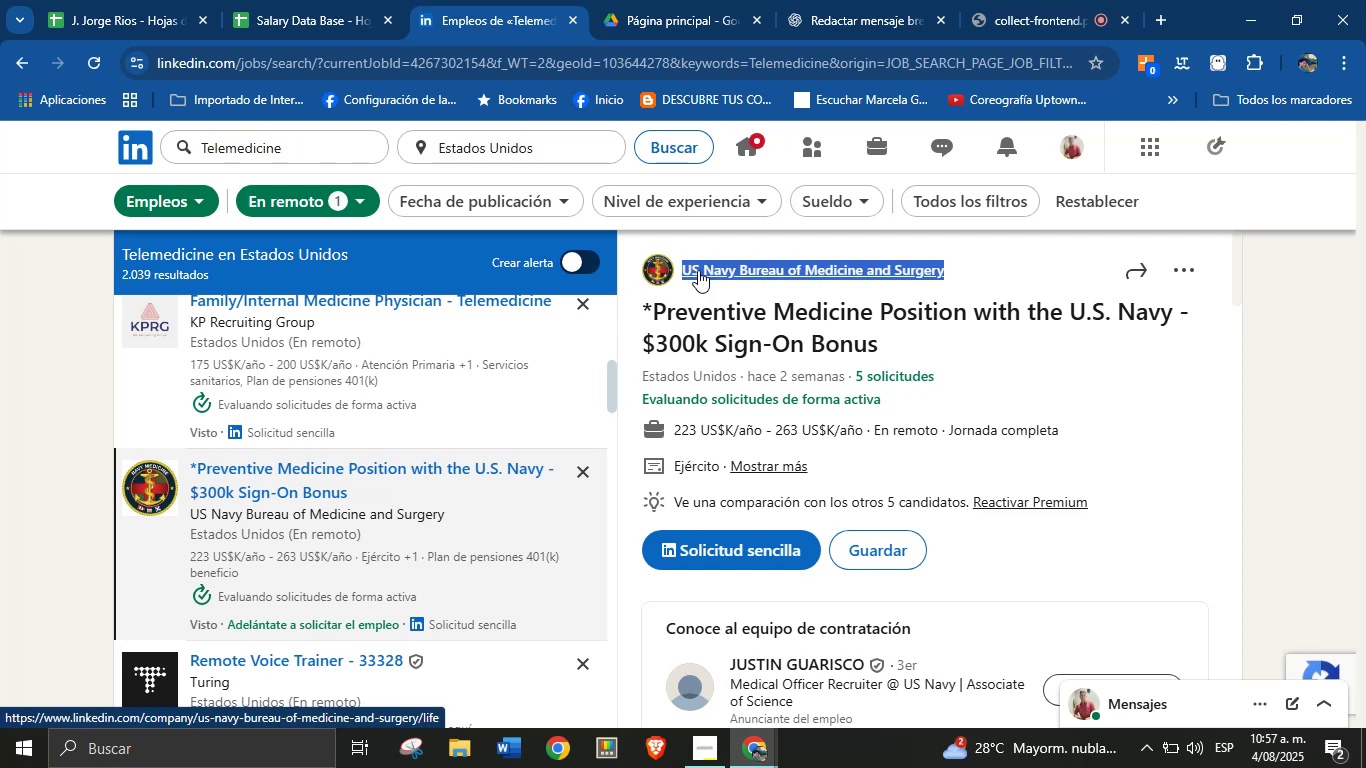 
key(Alt+Control+ControlLeft)
 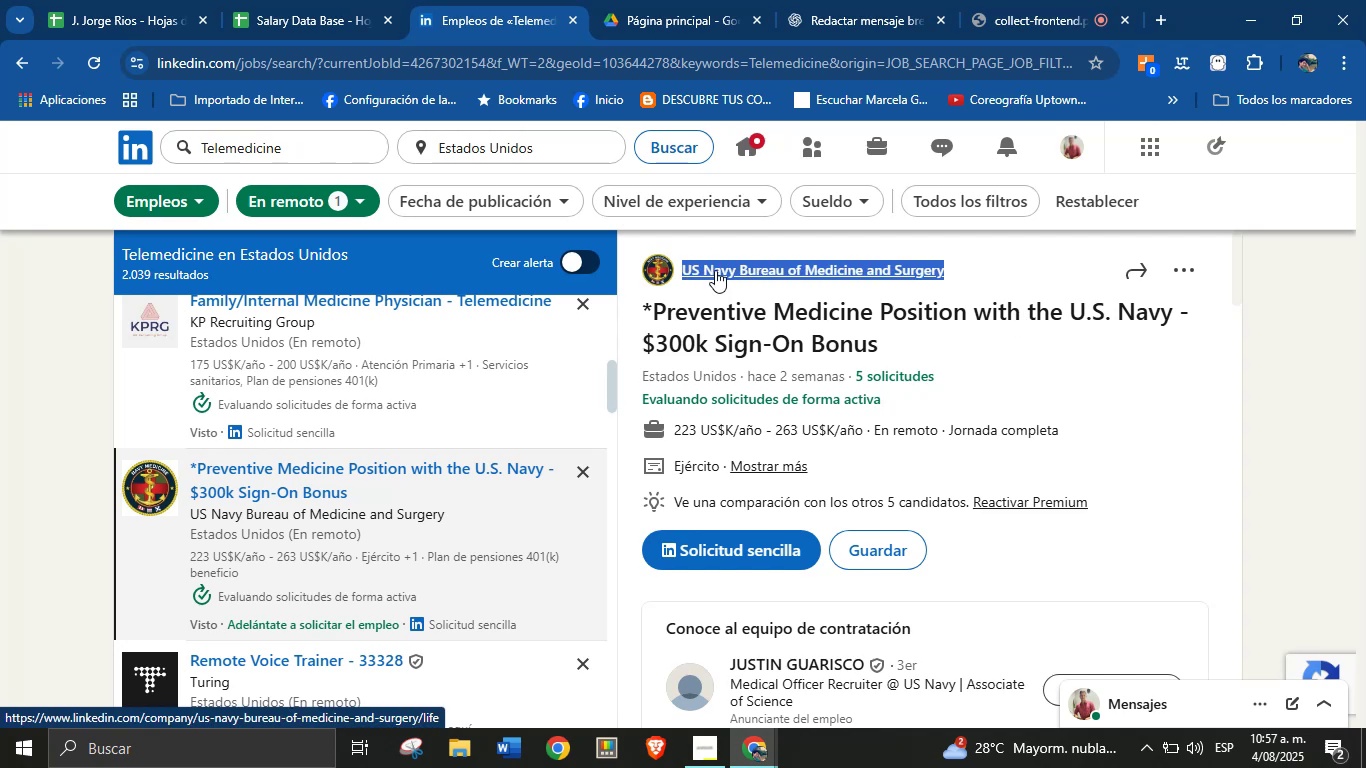 
key(Alt+AltLeft)
 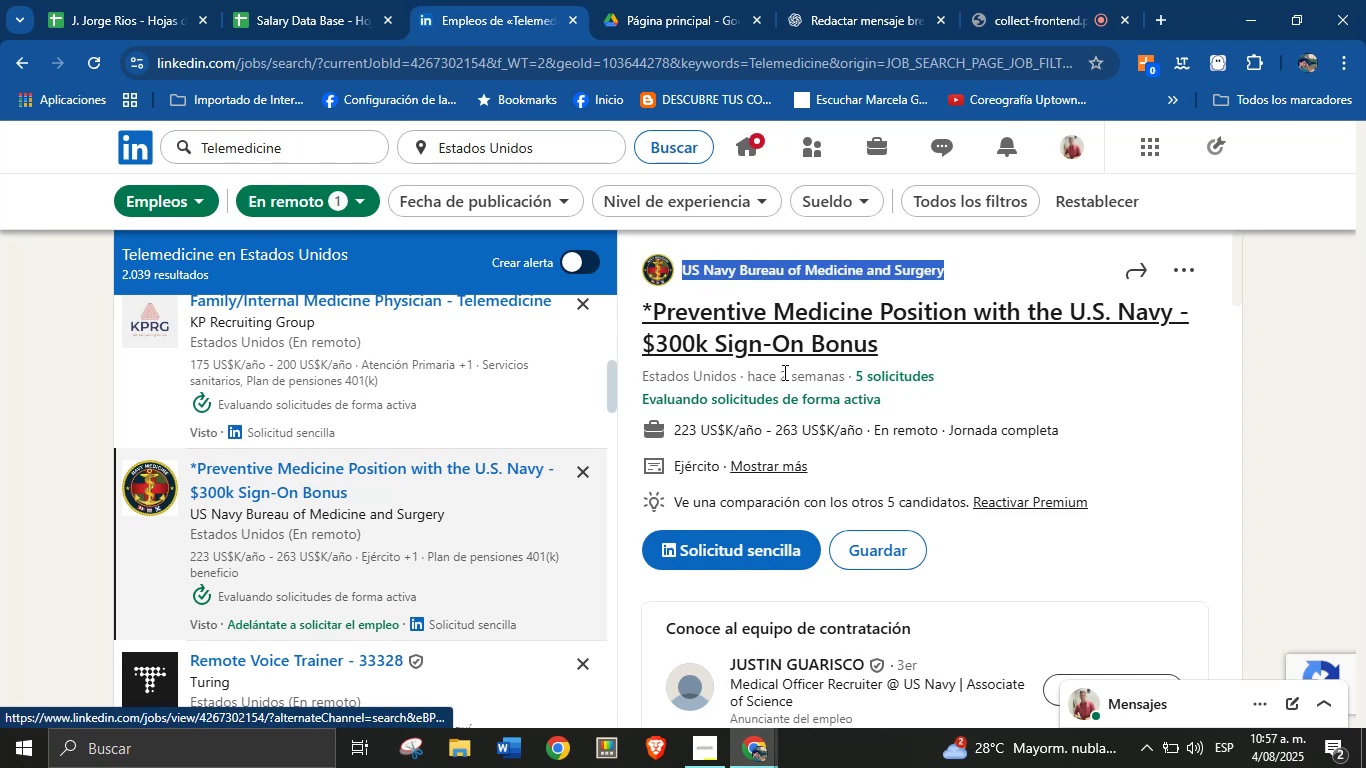 
key(Alt+Control+C)
 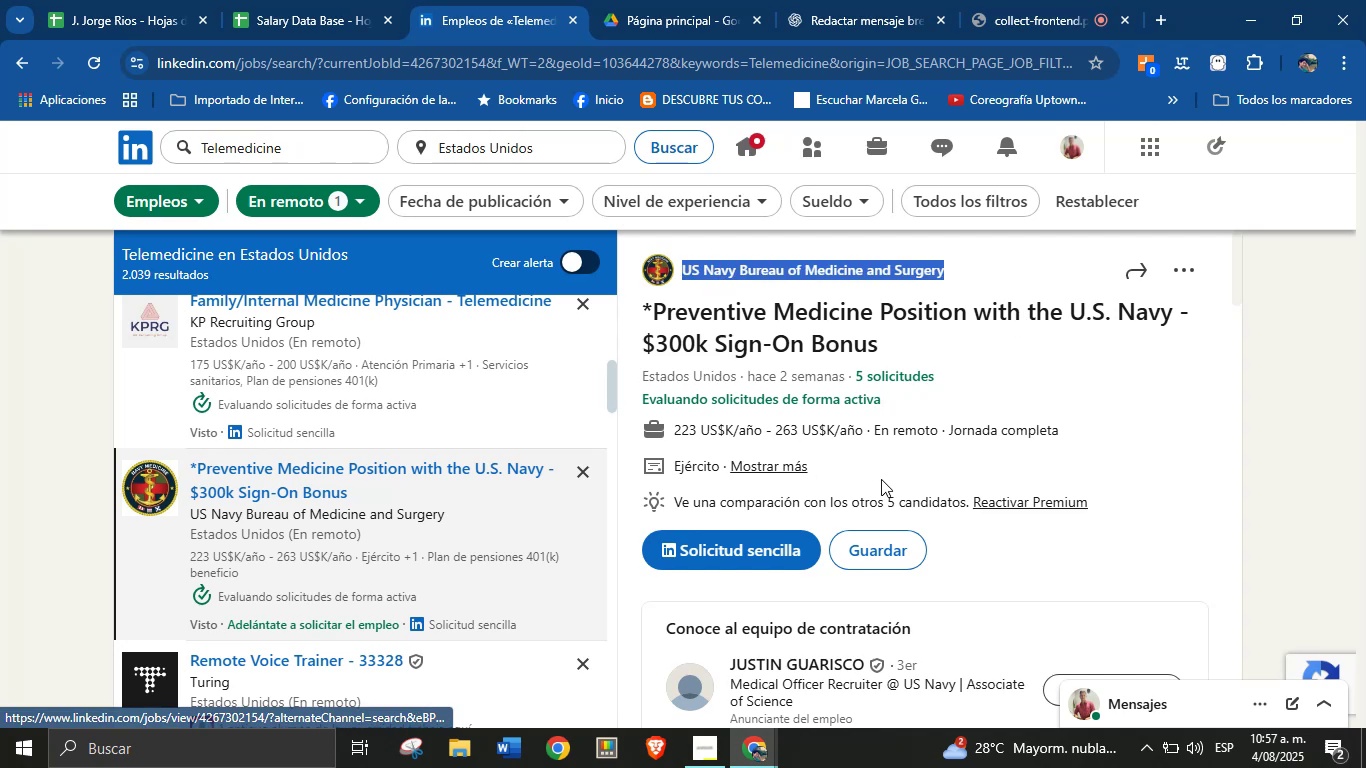 
left_click_drag(start_coordinate=[862, 433], to_coordinate=[674, 429])
 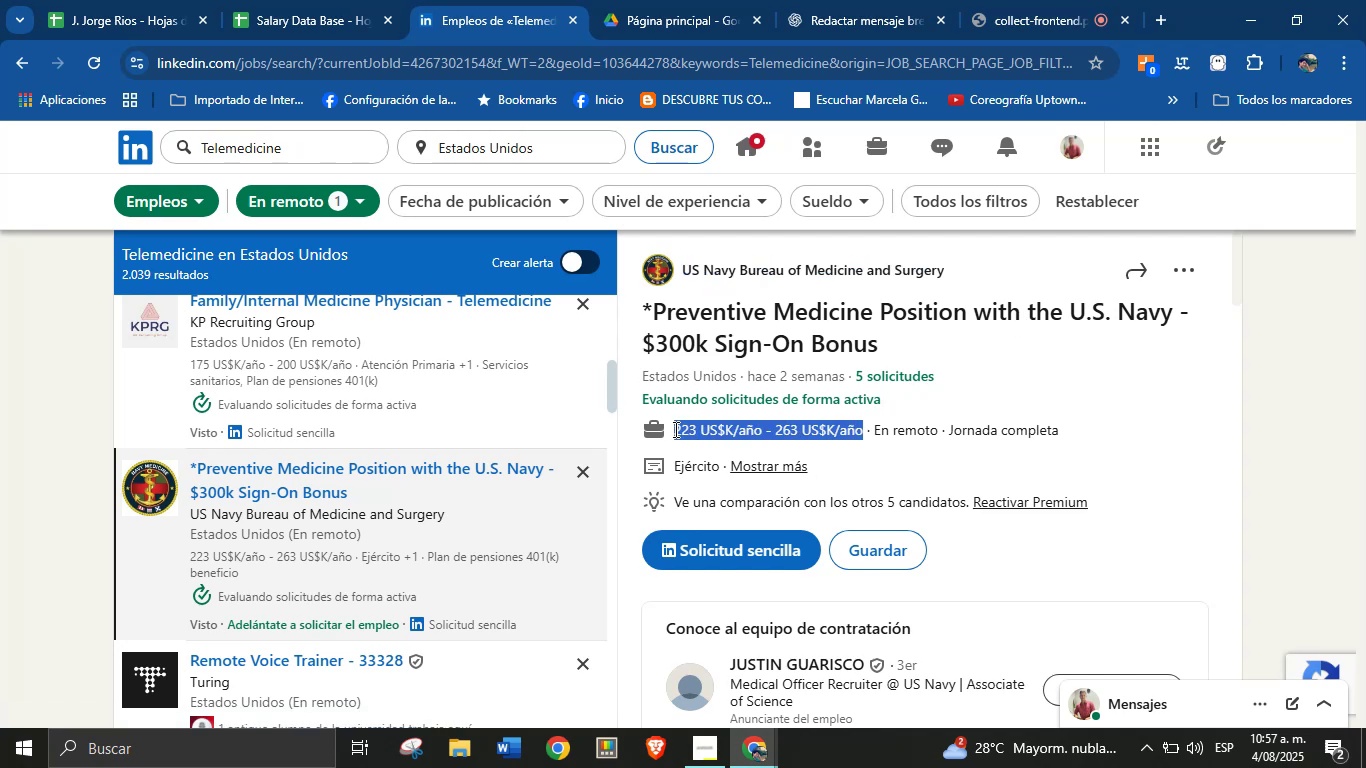 
key(Alt+Control+ControlLeft)
 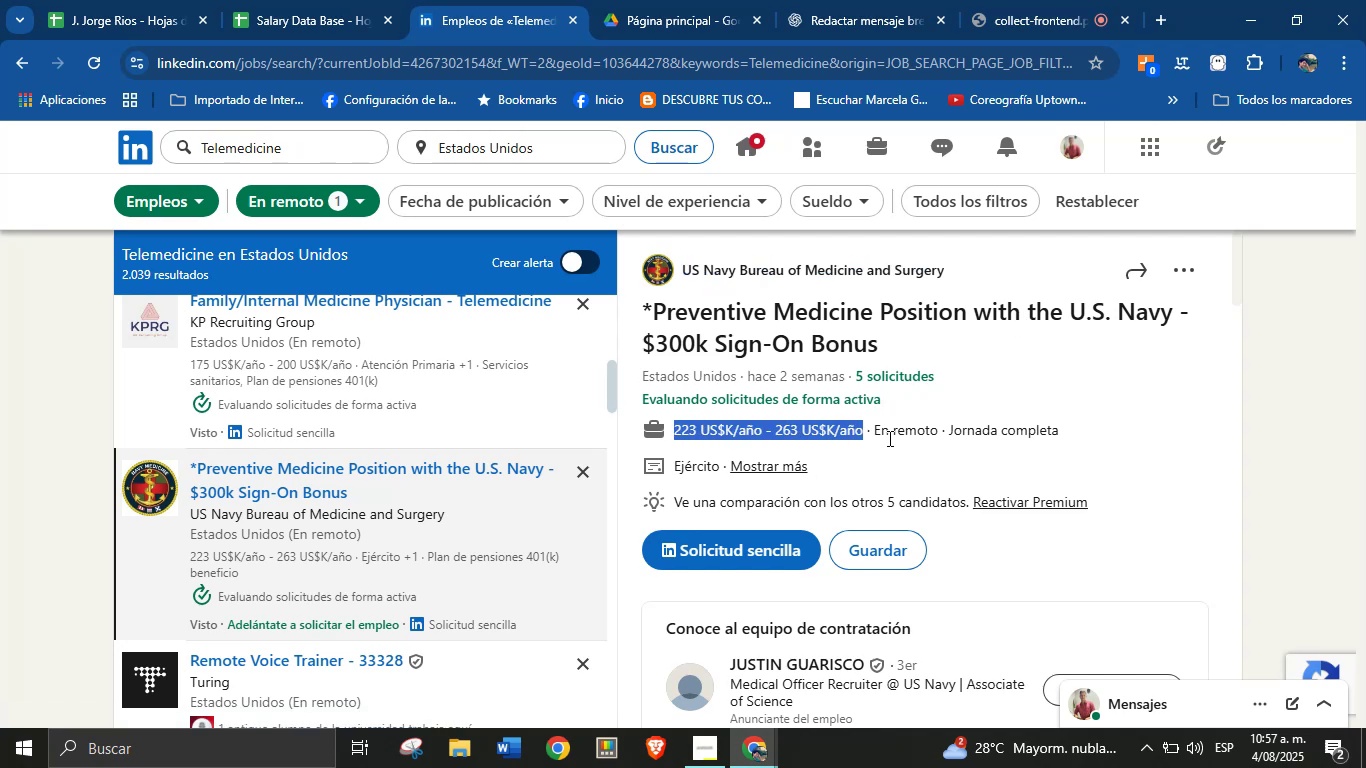 
key(Alt+AltLeft)
 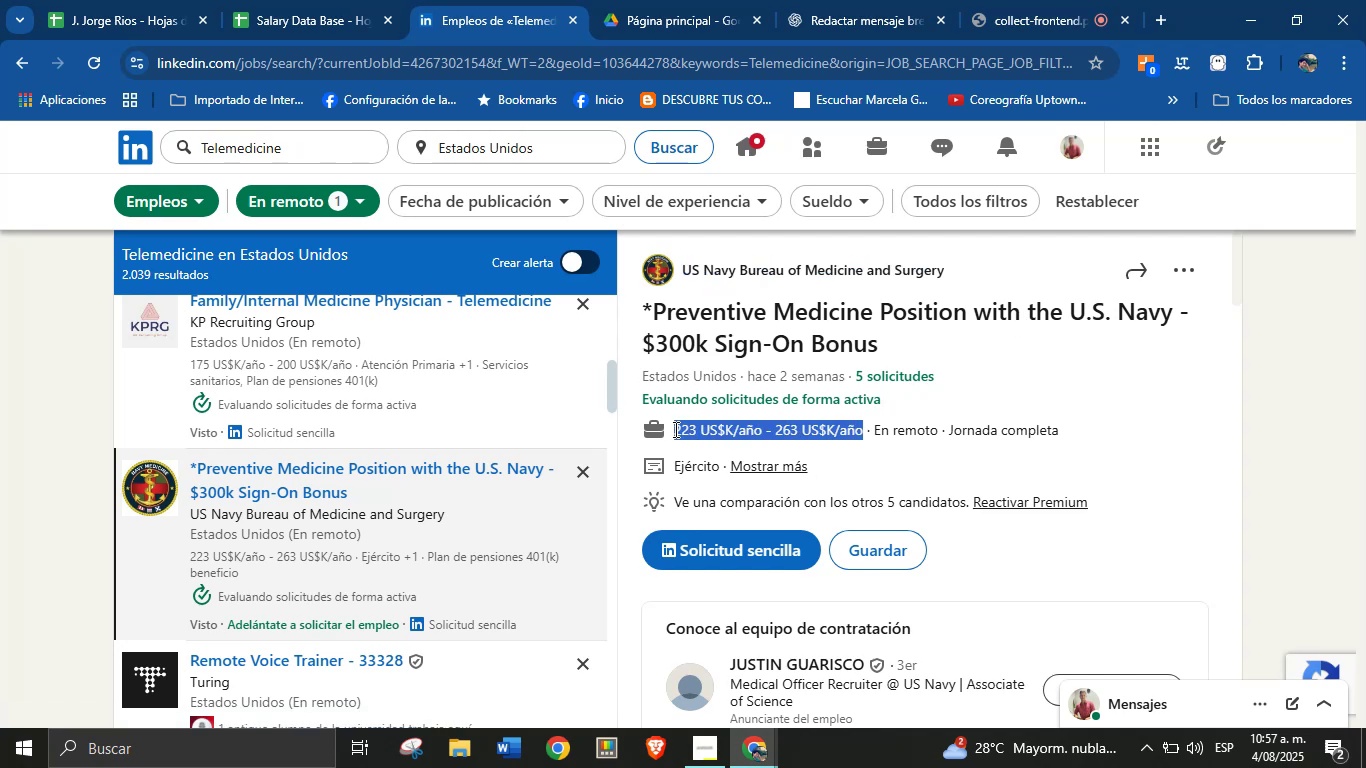 
key(Alt+Control+C)
 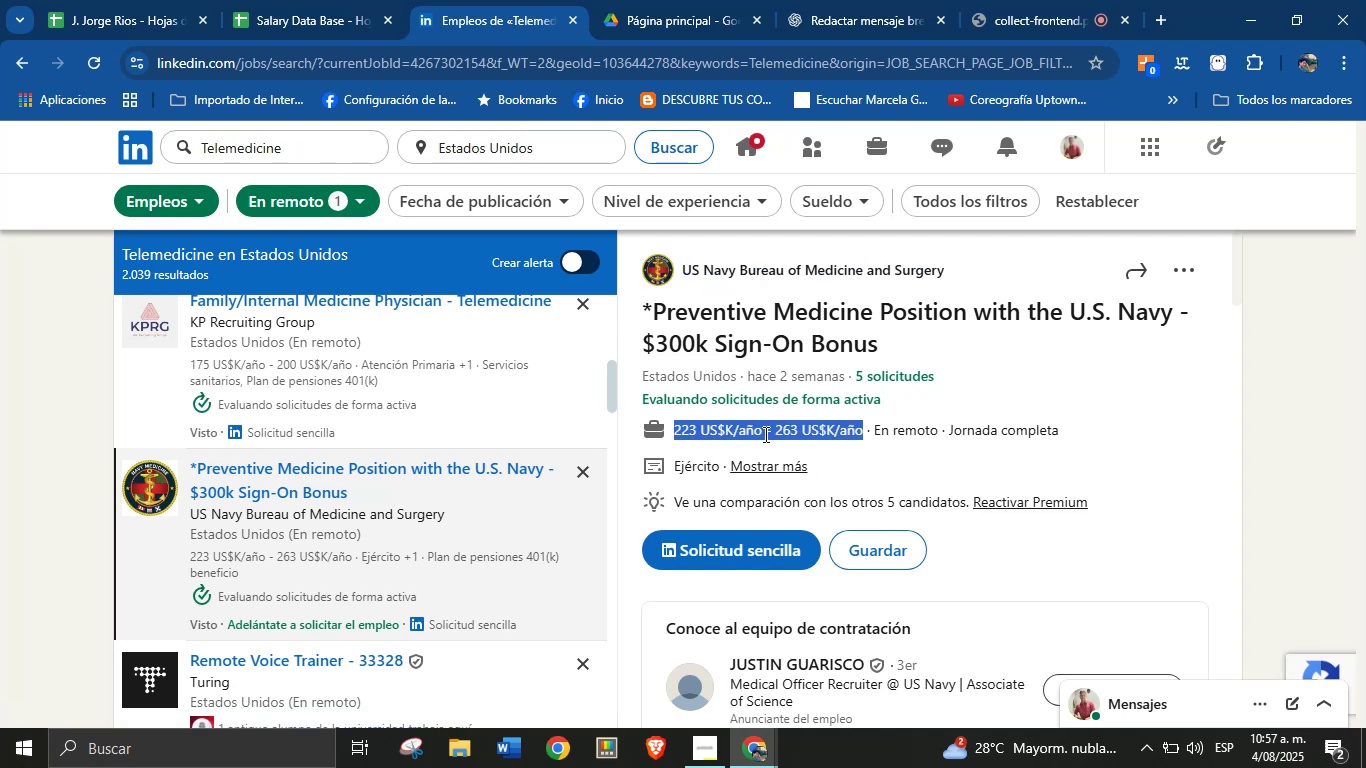 
scroll: coordinate [932, 480], scroll_direction: down, amount: 4.0
 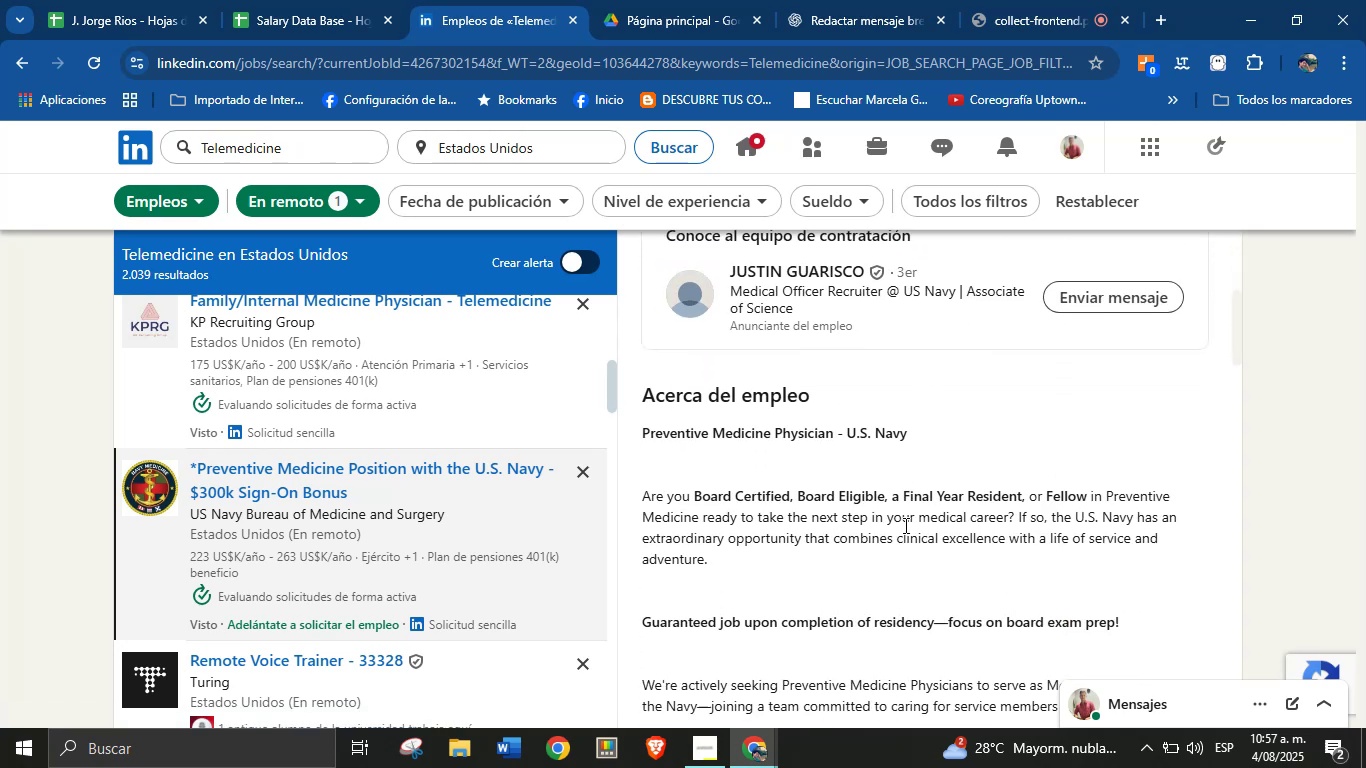 
left_click([904, 526])
 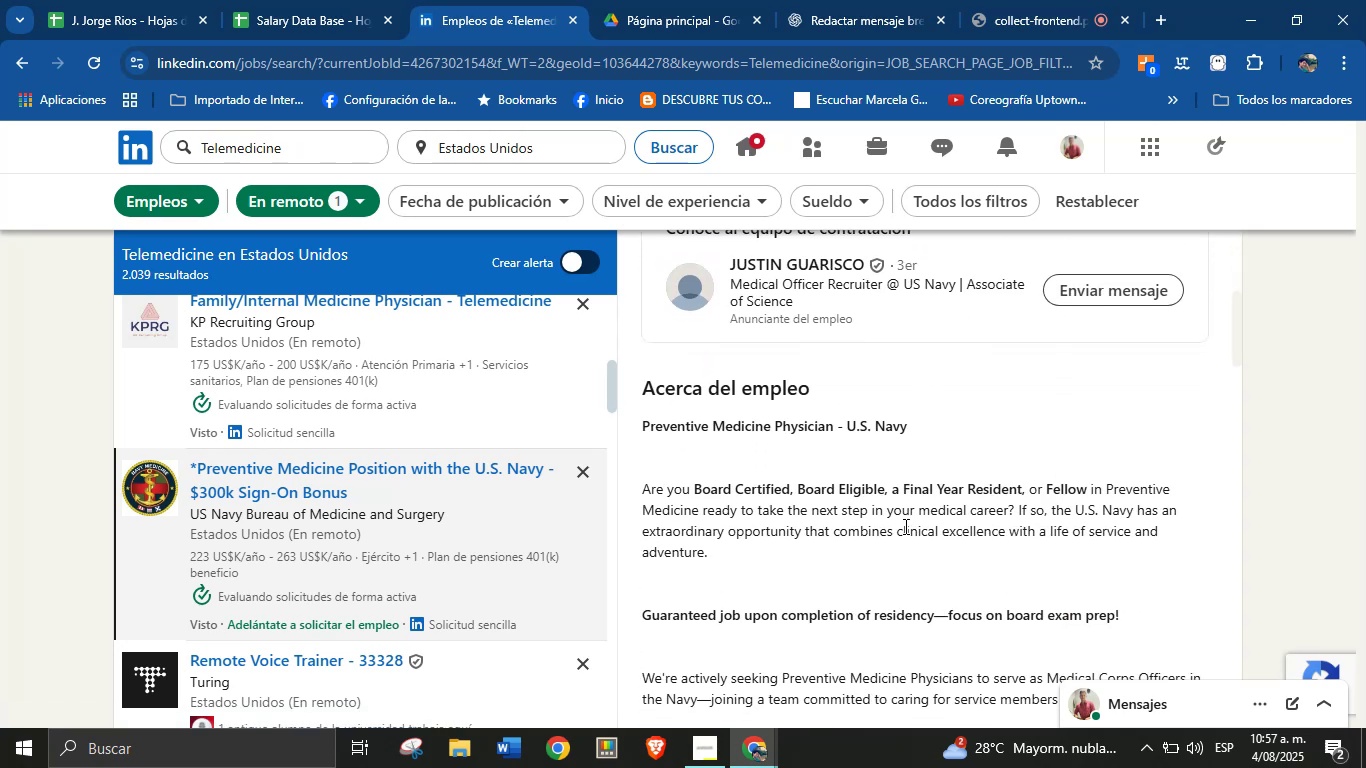 
scroll: coordinate [838, 529], scroll_direction: down, amount: 23.0
 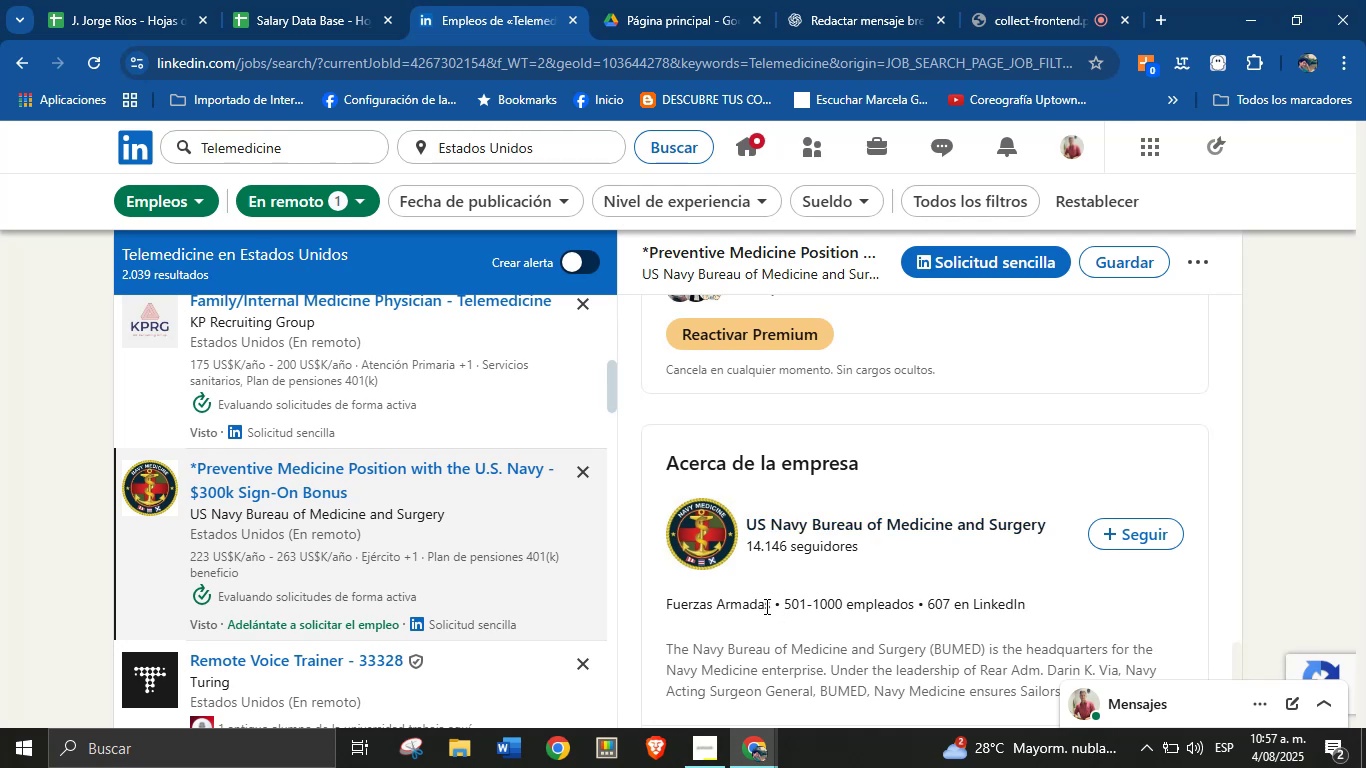 
left_click_drag(start_coordinate=[772, 607], to_coordinate=[669, 607])
 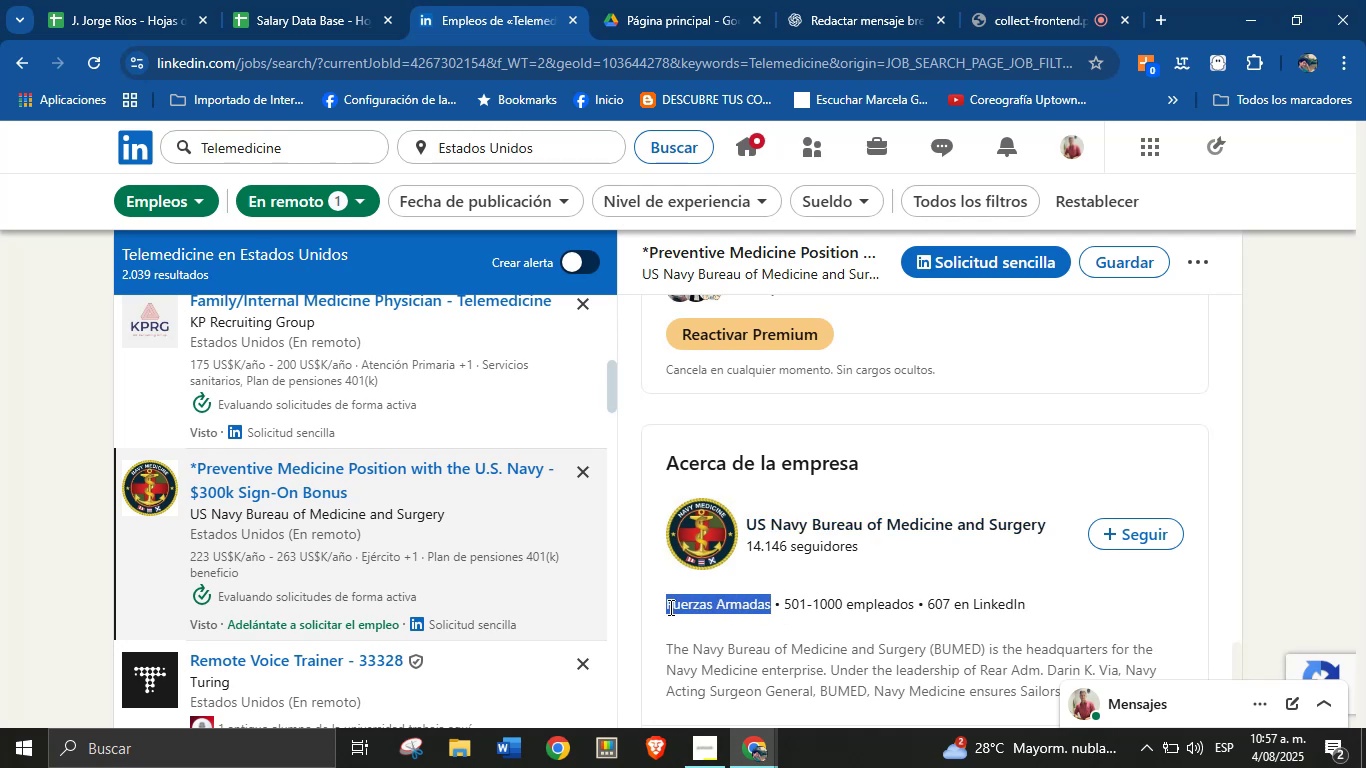 
key(Alt+Control+ControlLeft)
 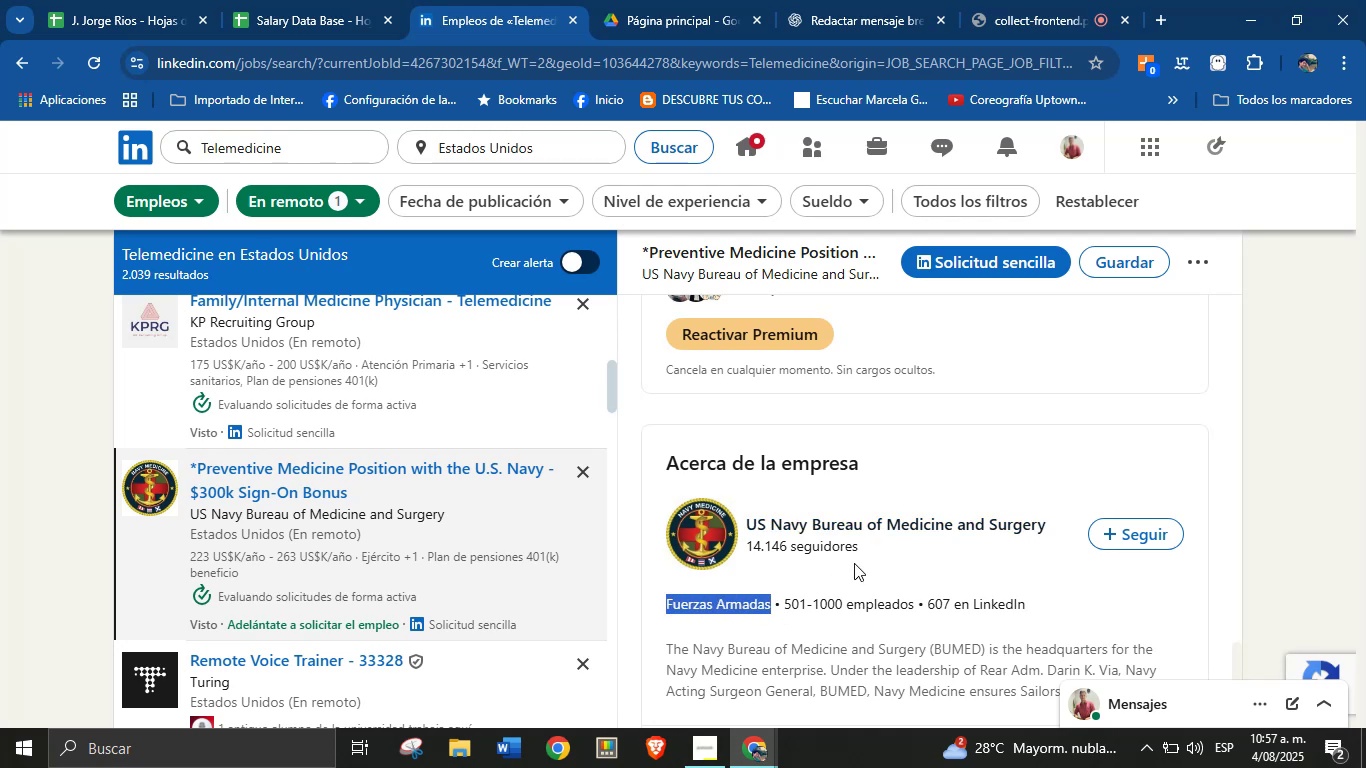 
key(Alt+AltLeft)
 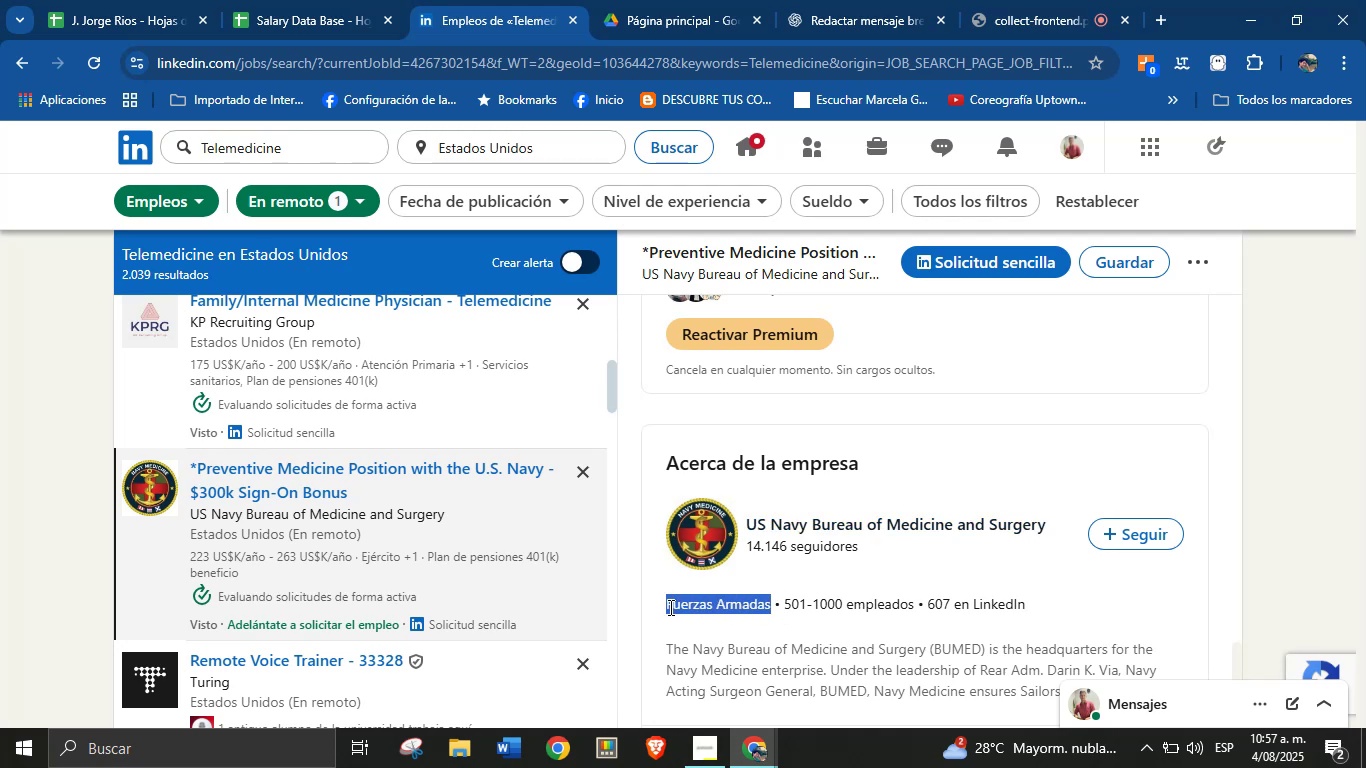 
key(Alt+Control+C)
 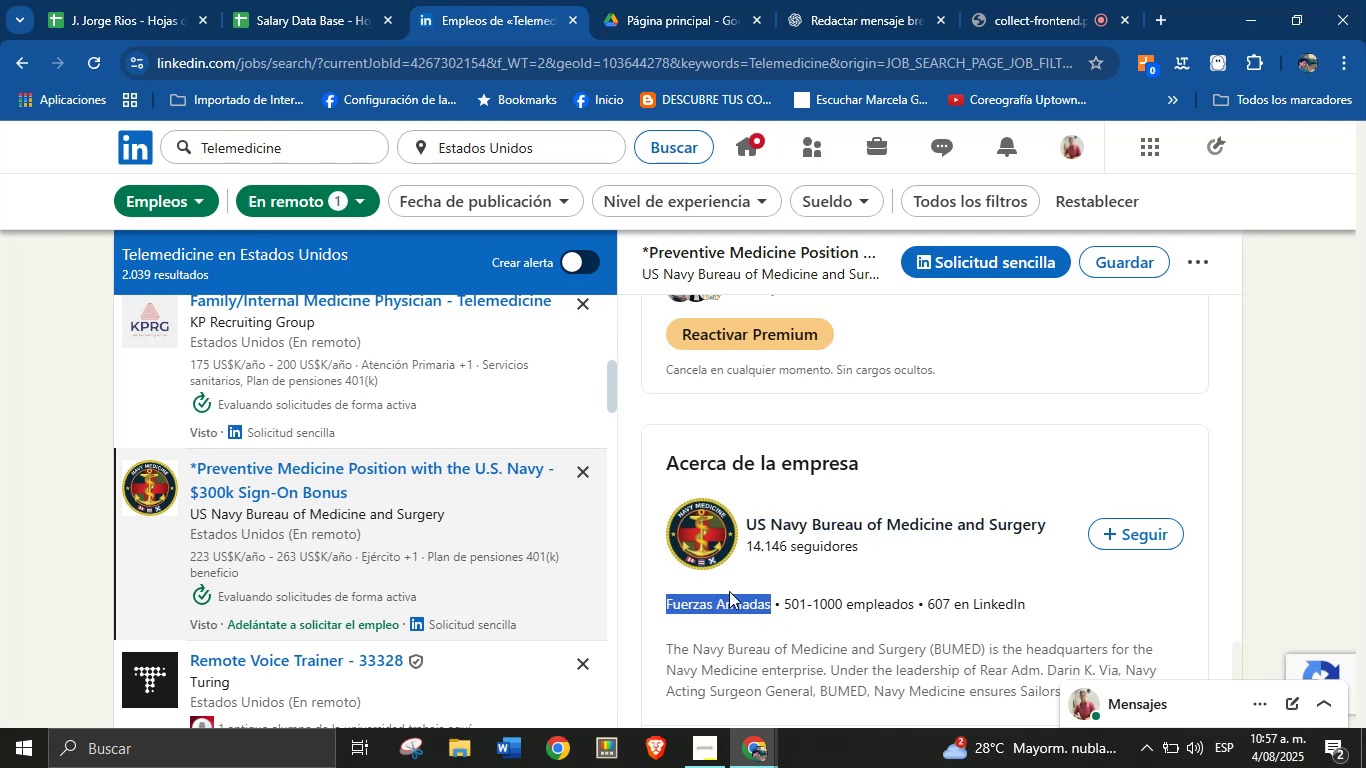 
scroll: coordinate [878, 581], scroll_direction: down, amount: 3.0
 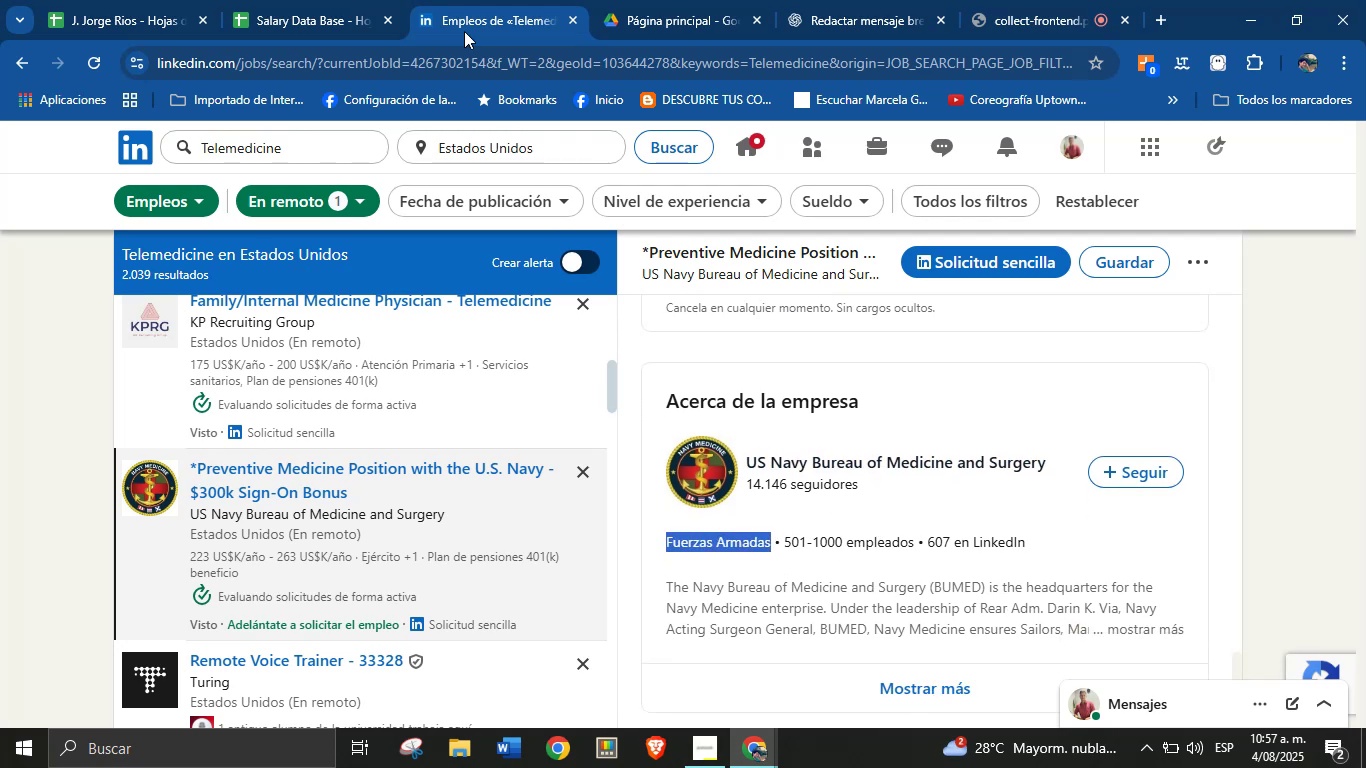 
left_click([324, 0])
 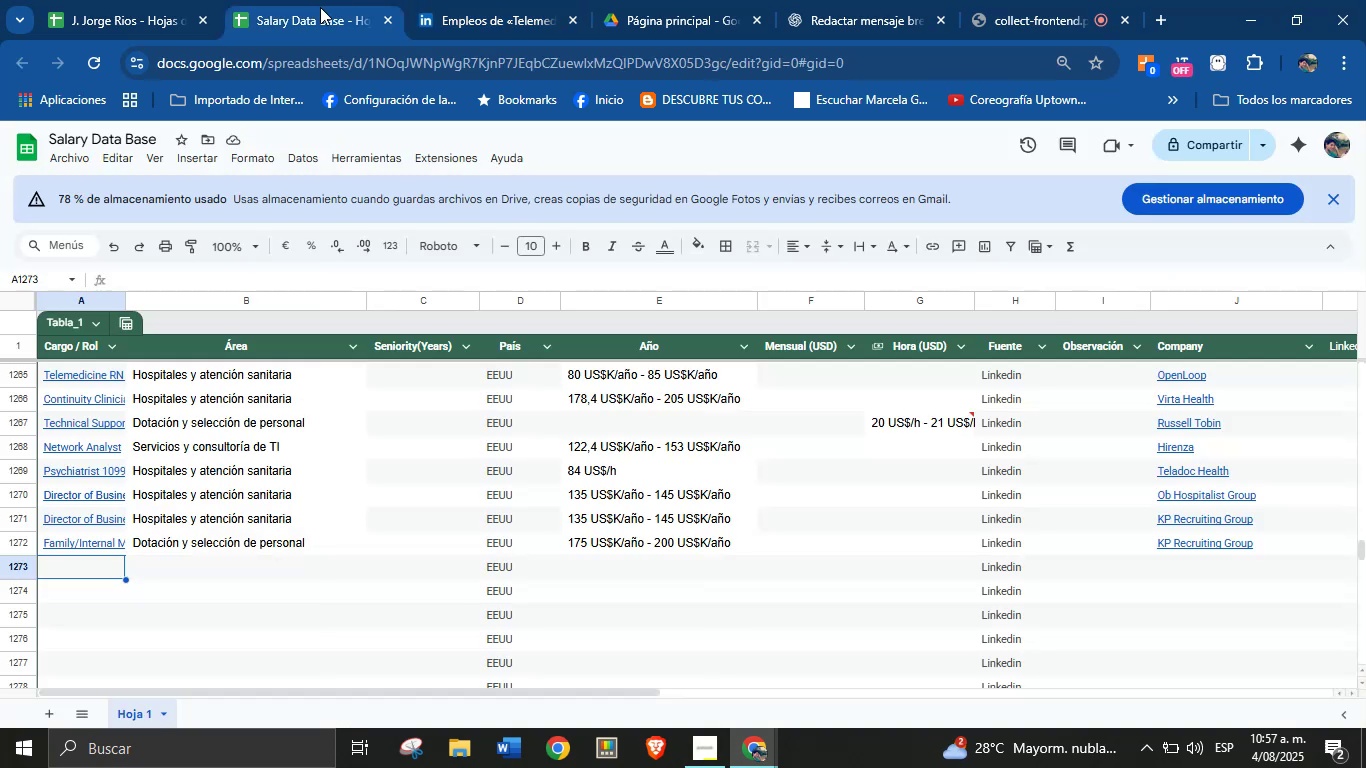 
key(Meta+MetaLeft)
 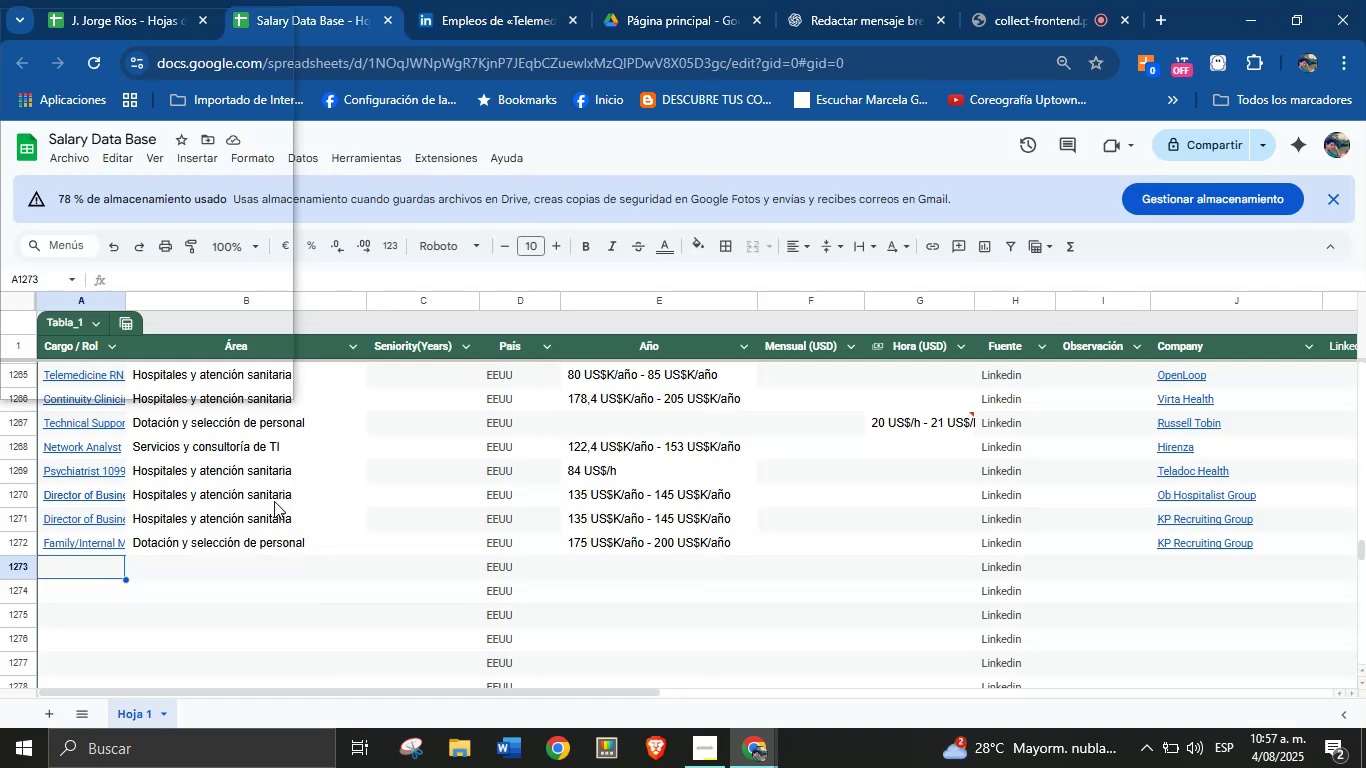 
key(Meta+MetaLeft)
 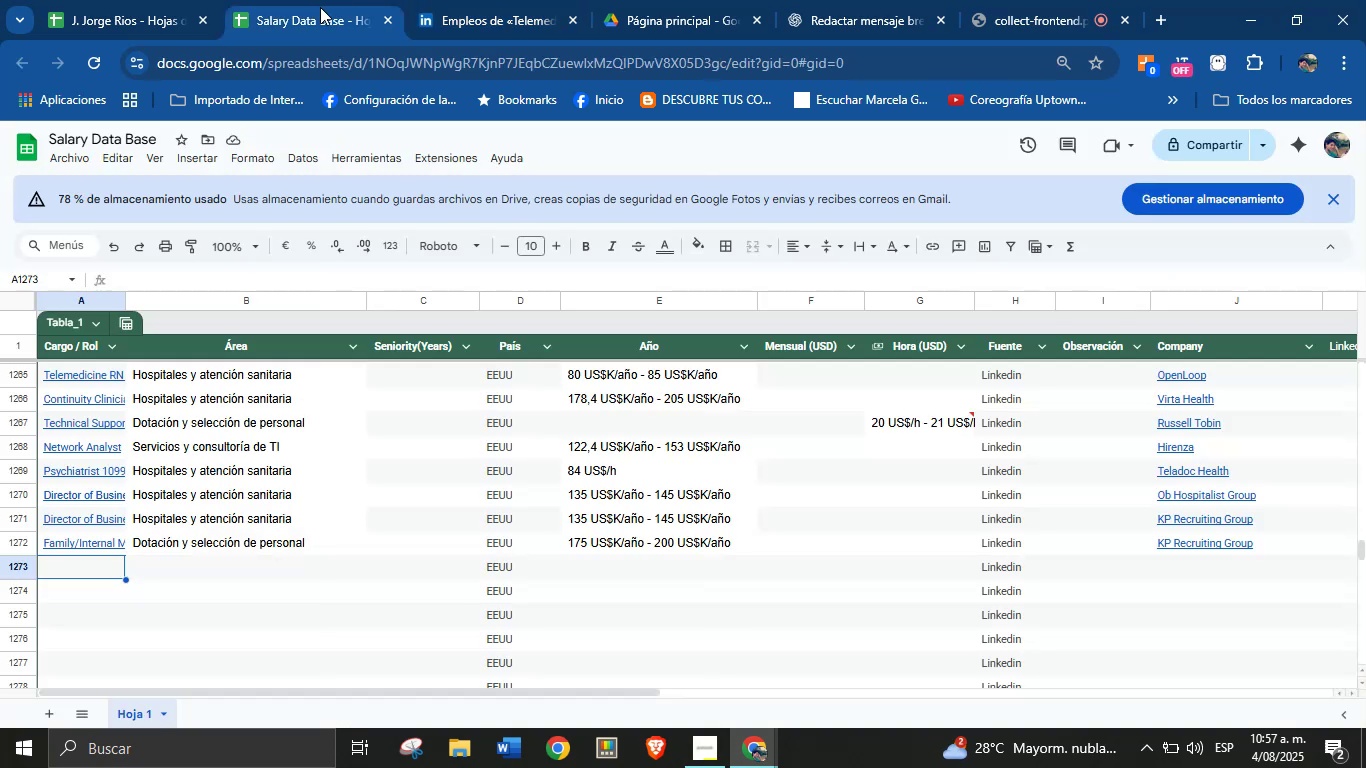 
key(Meta+V)
 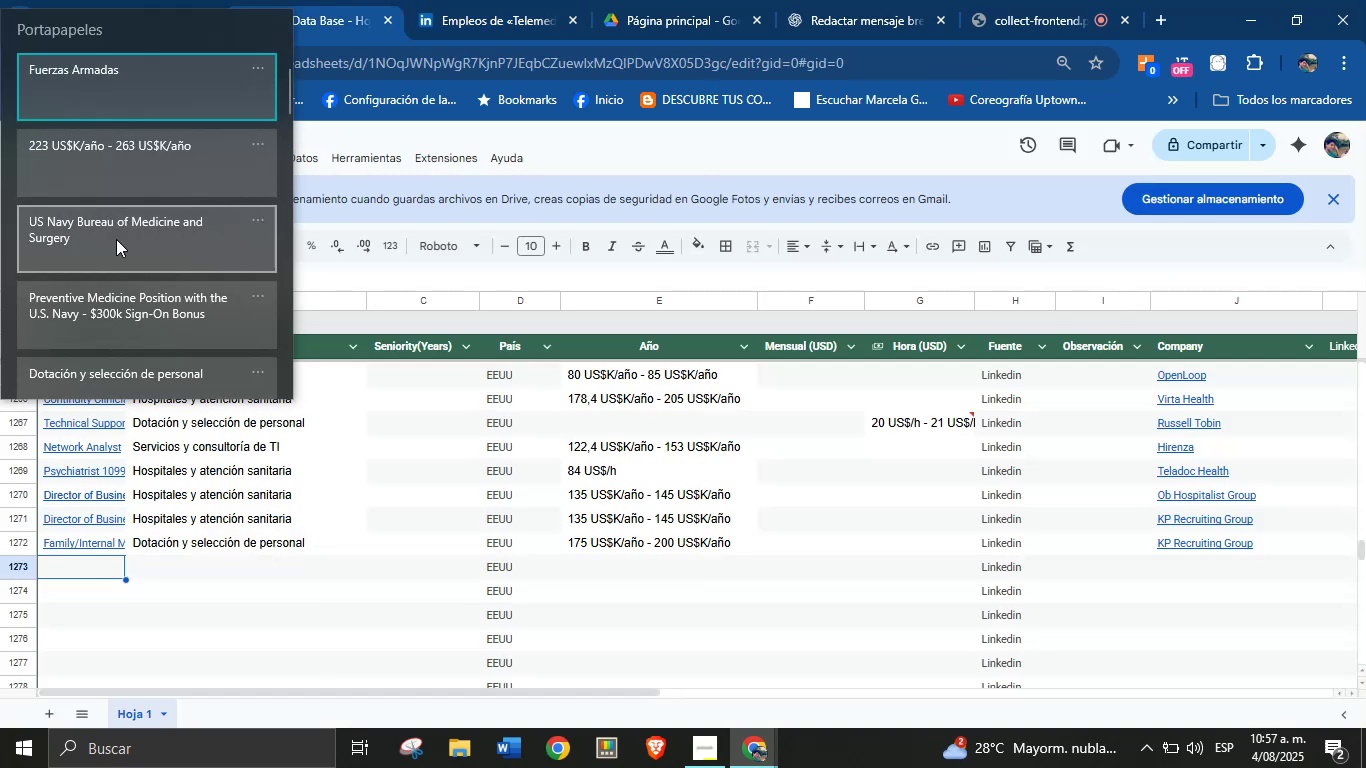 
left_click([131, 320])
 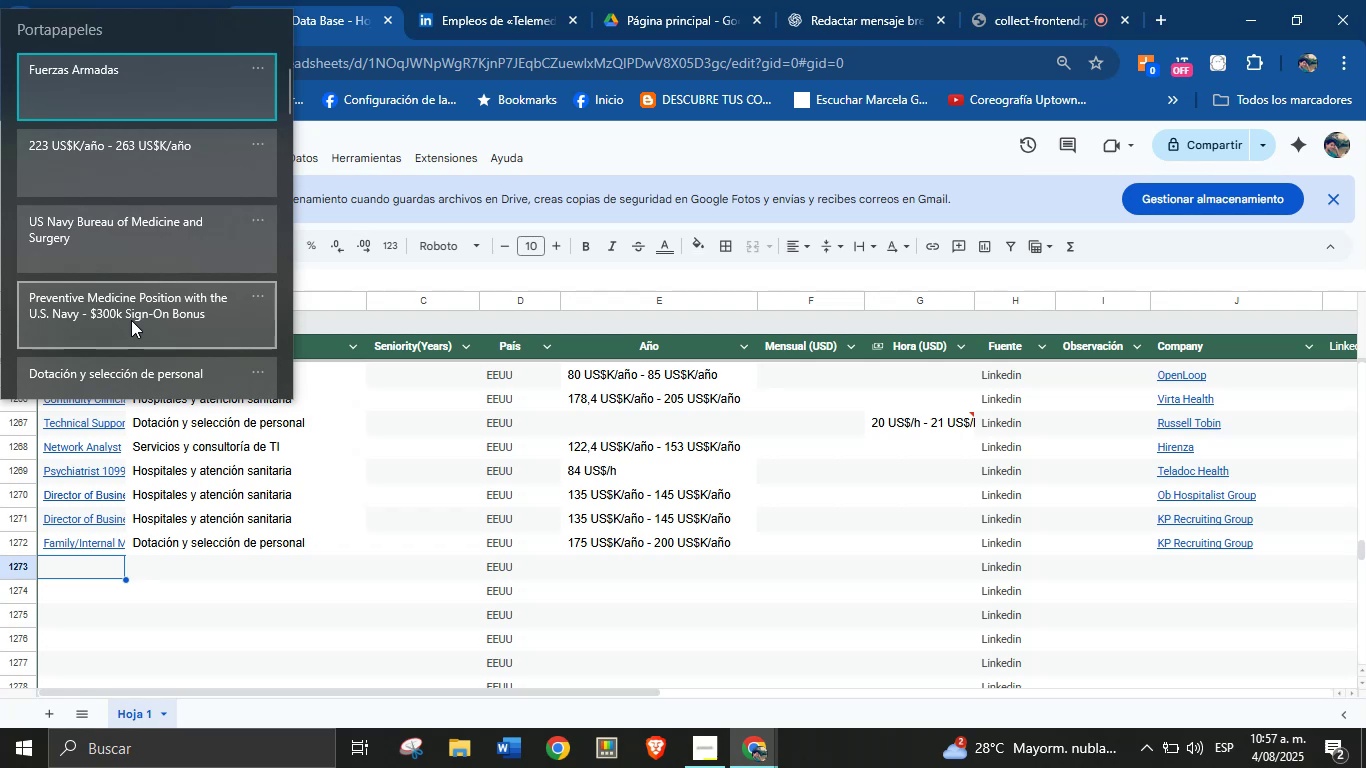 
key(Control+ControlLeft)
 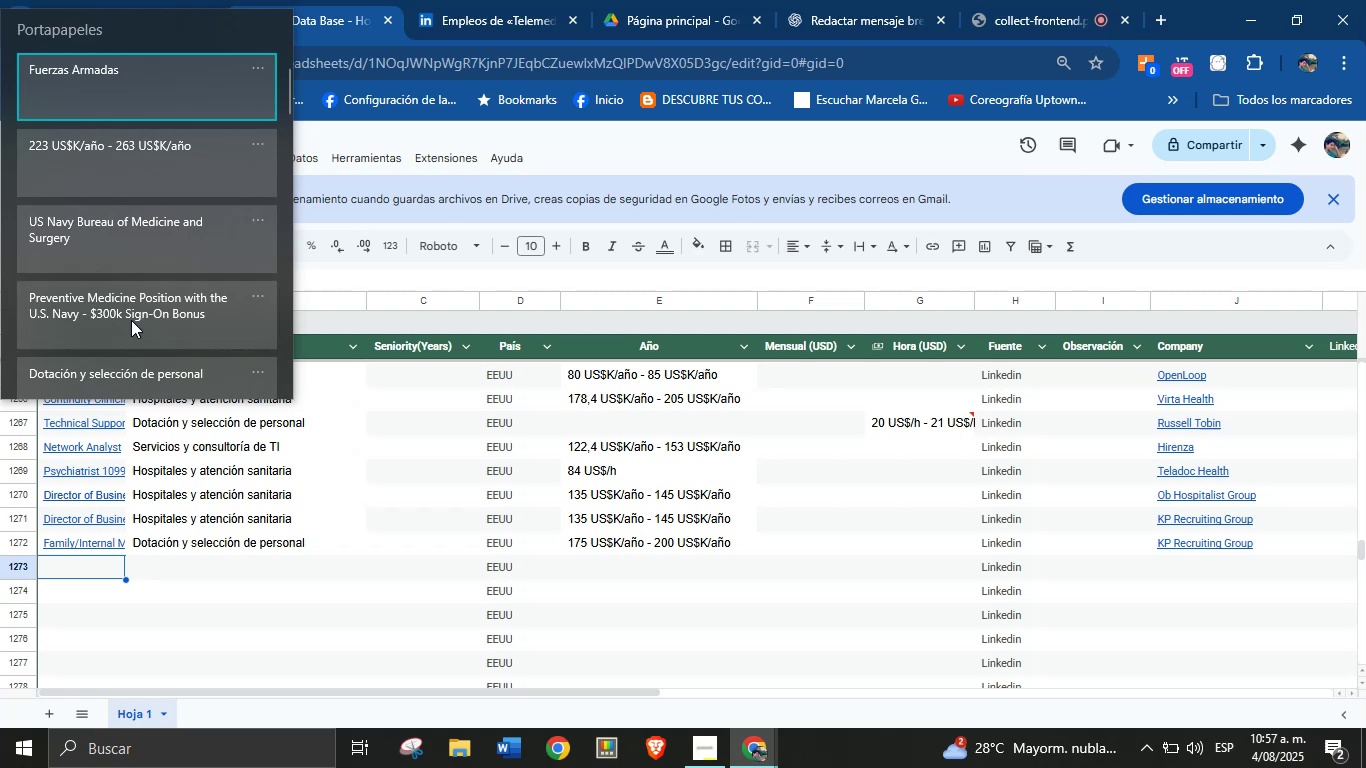 
key(Control+V)
 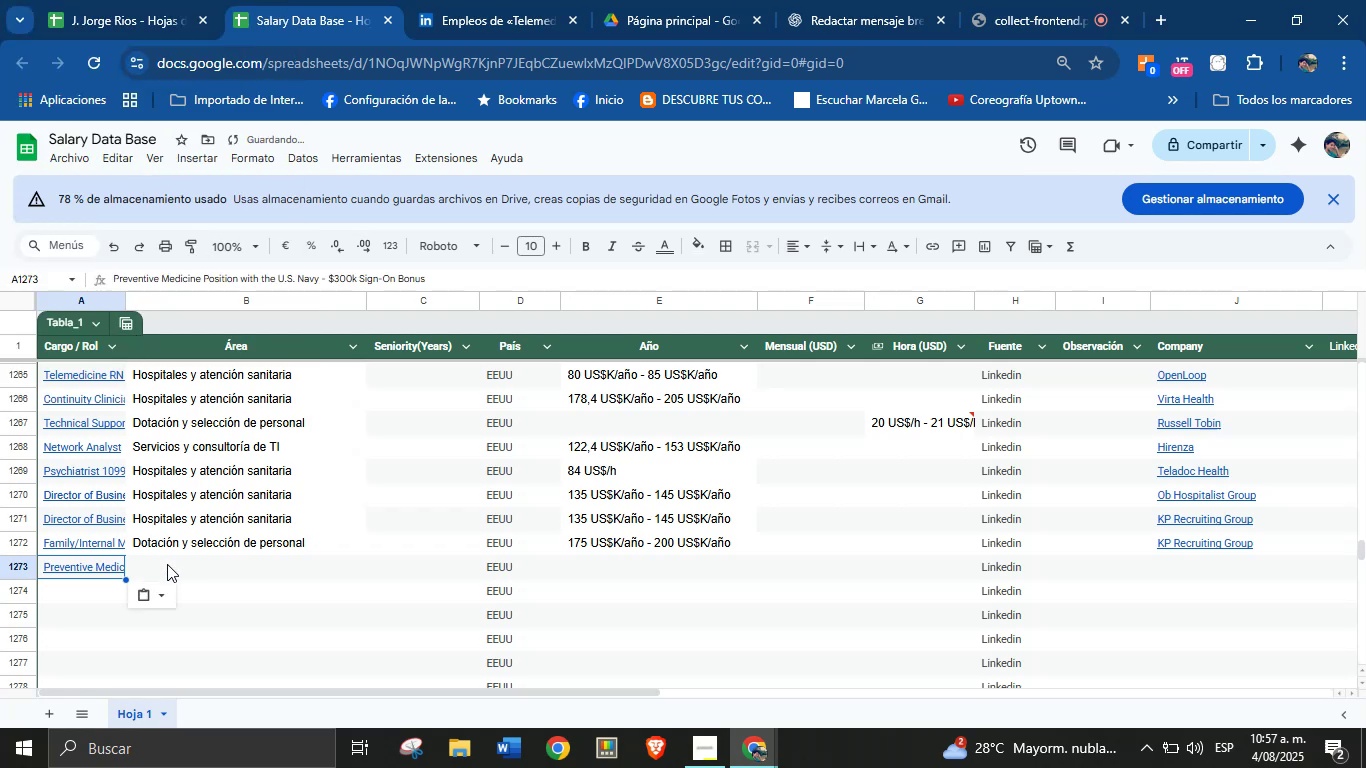 
left_click([169, 564])
 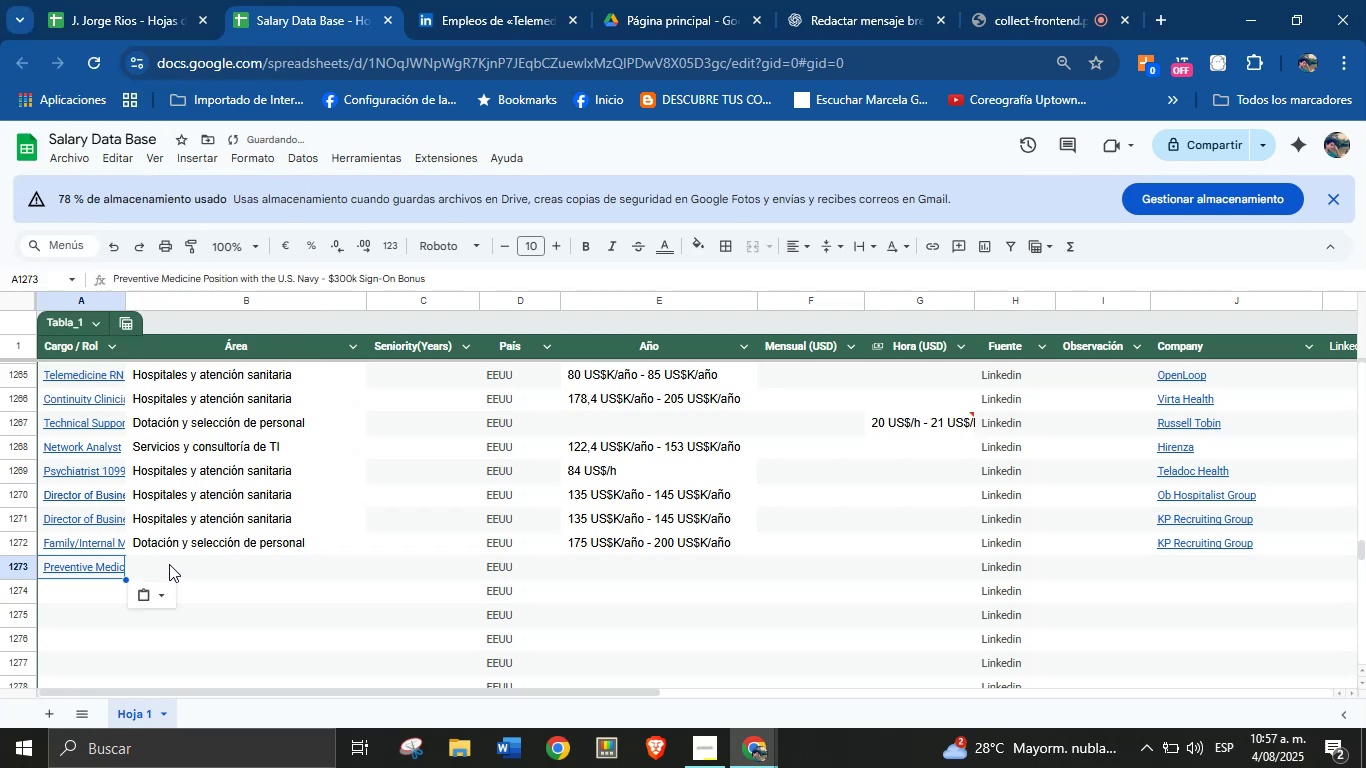 
key(Meta+MetaLeft)
 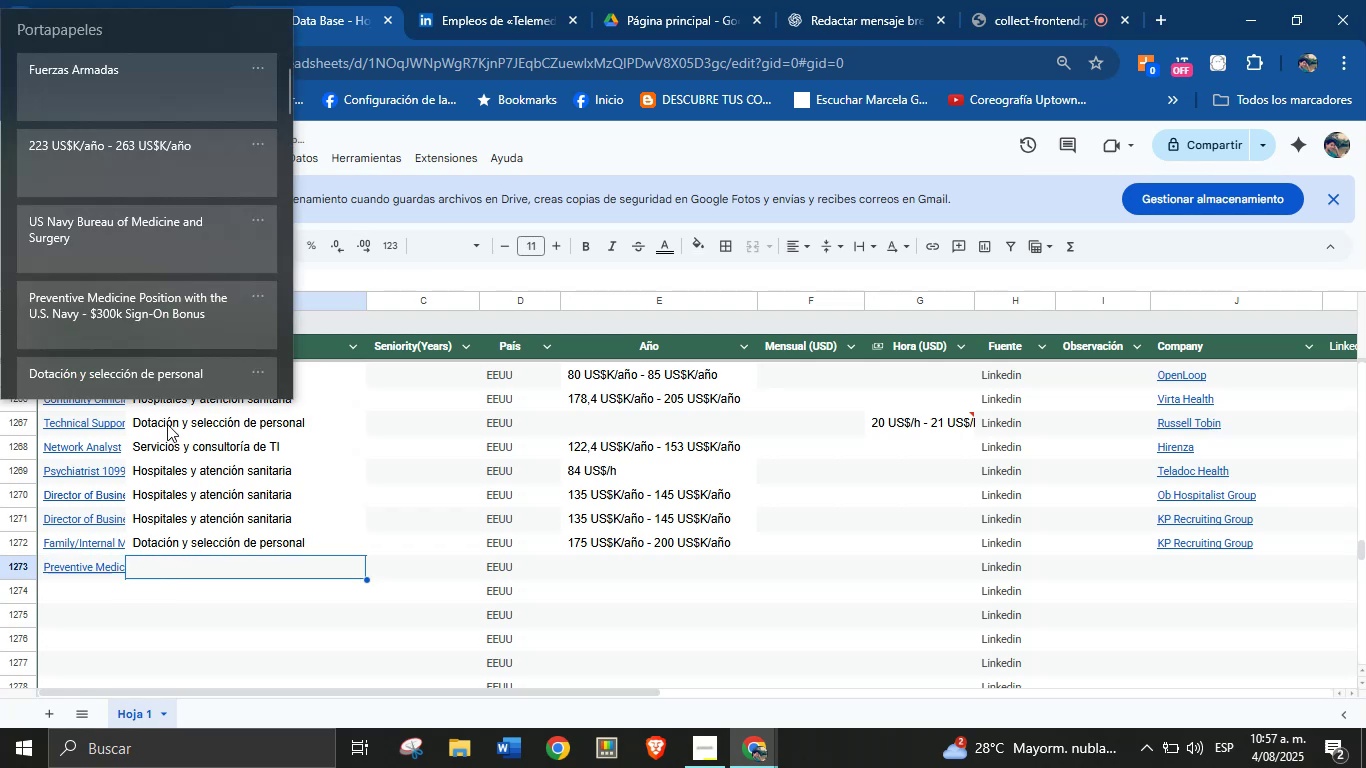 
key(Meta+MetaLeft)
 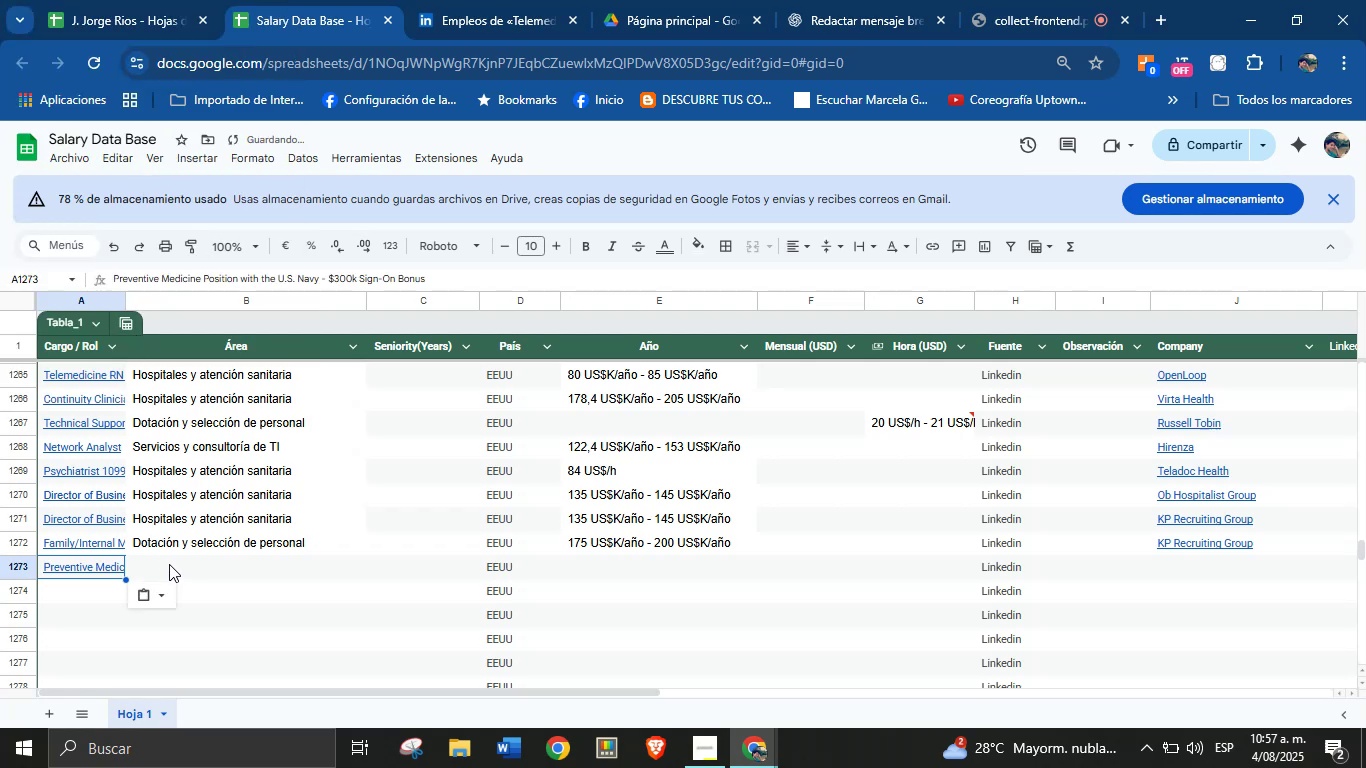 
key(Meta+V)
 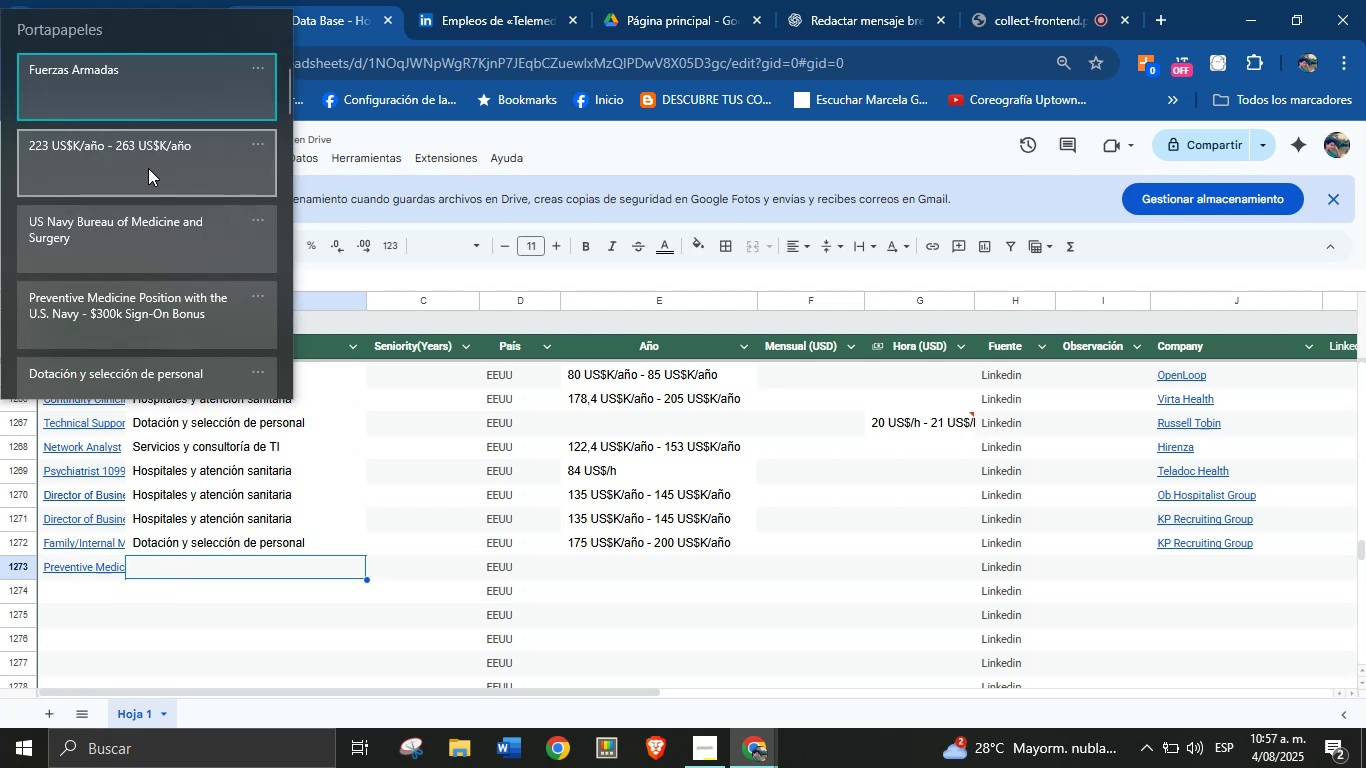 
wait(5.88)
 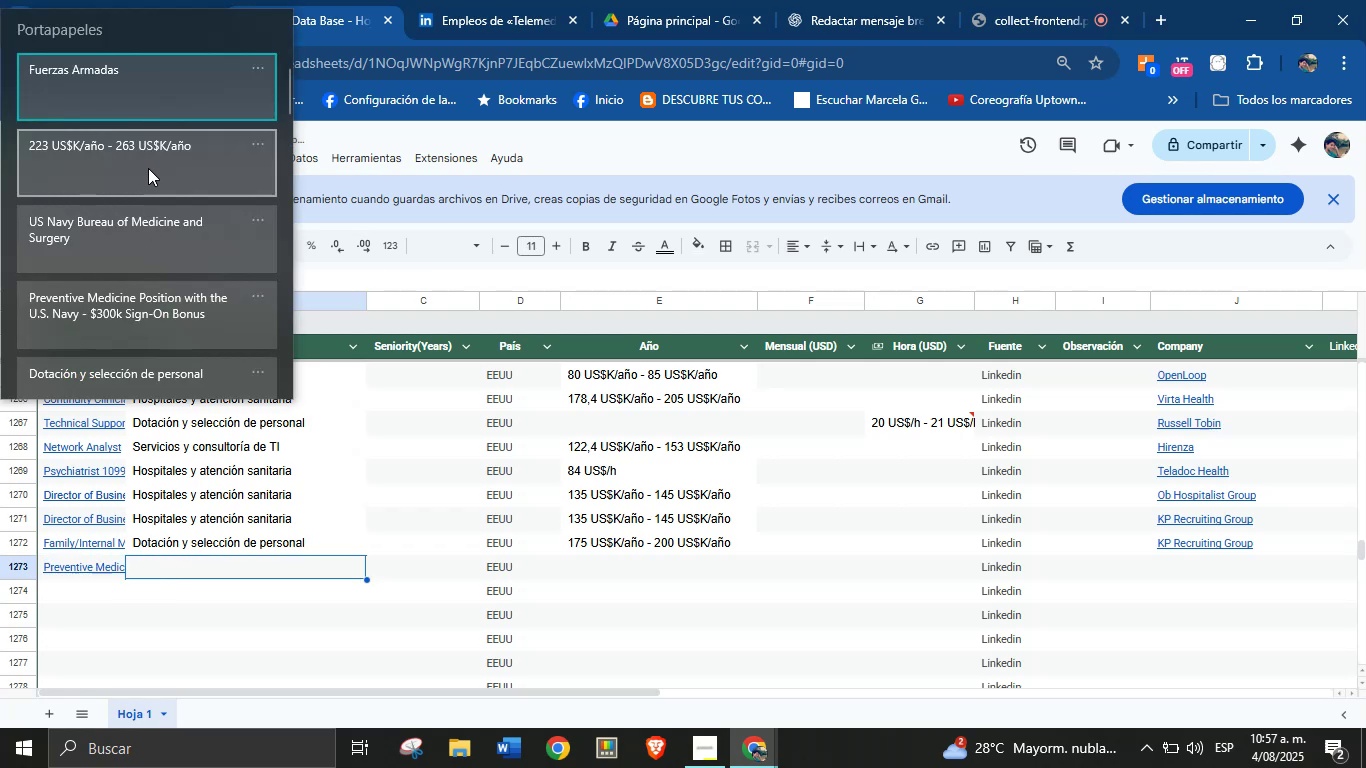 
left_click([162, 97])
 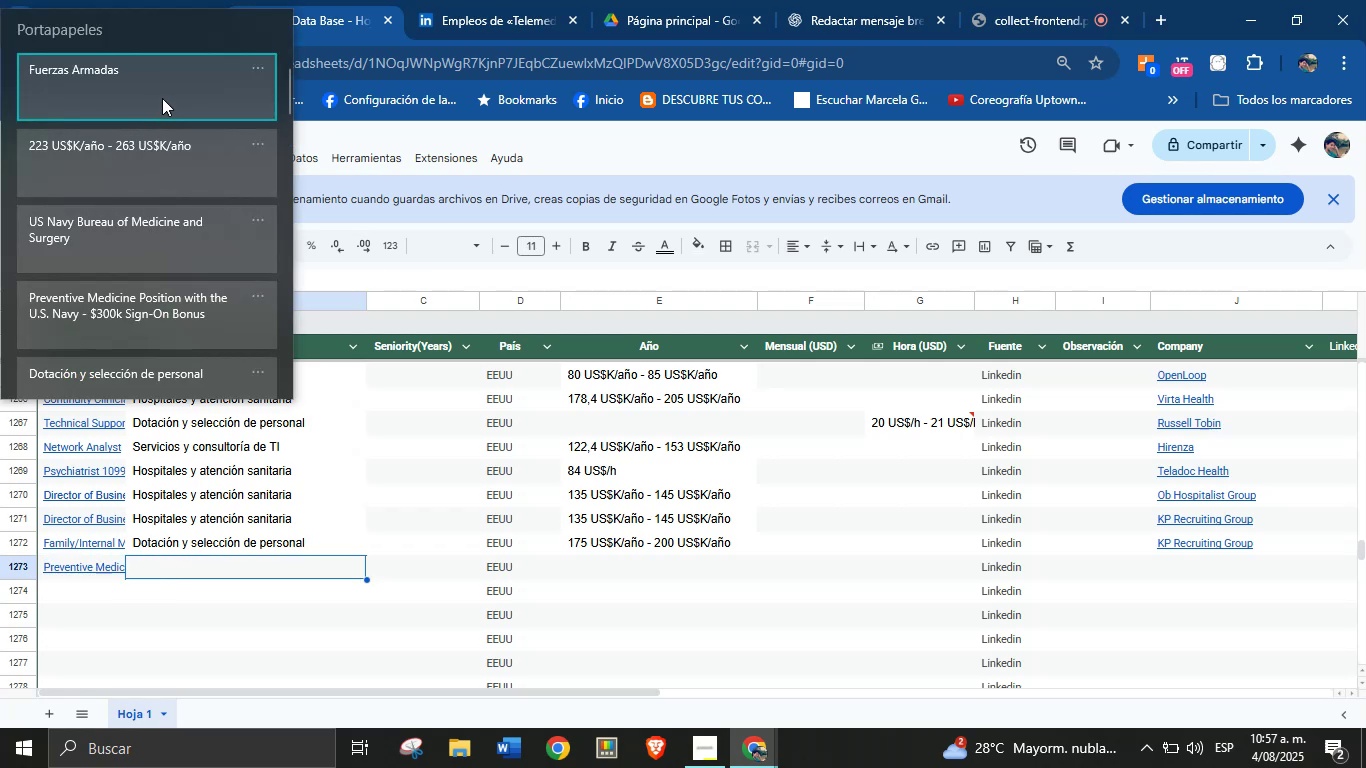 
key(Control+ControlLeft)
 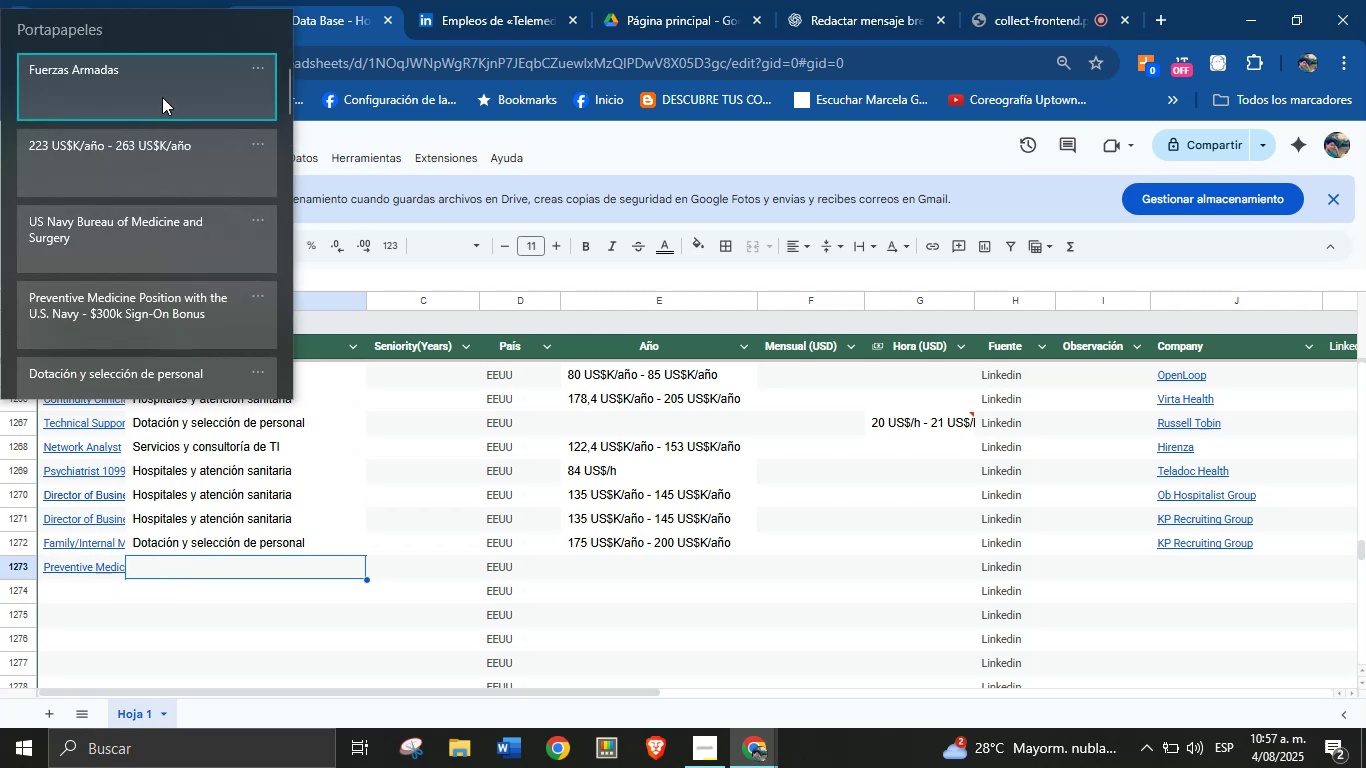 
hold_key(key=V, duration=1.24)
 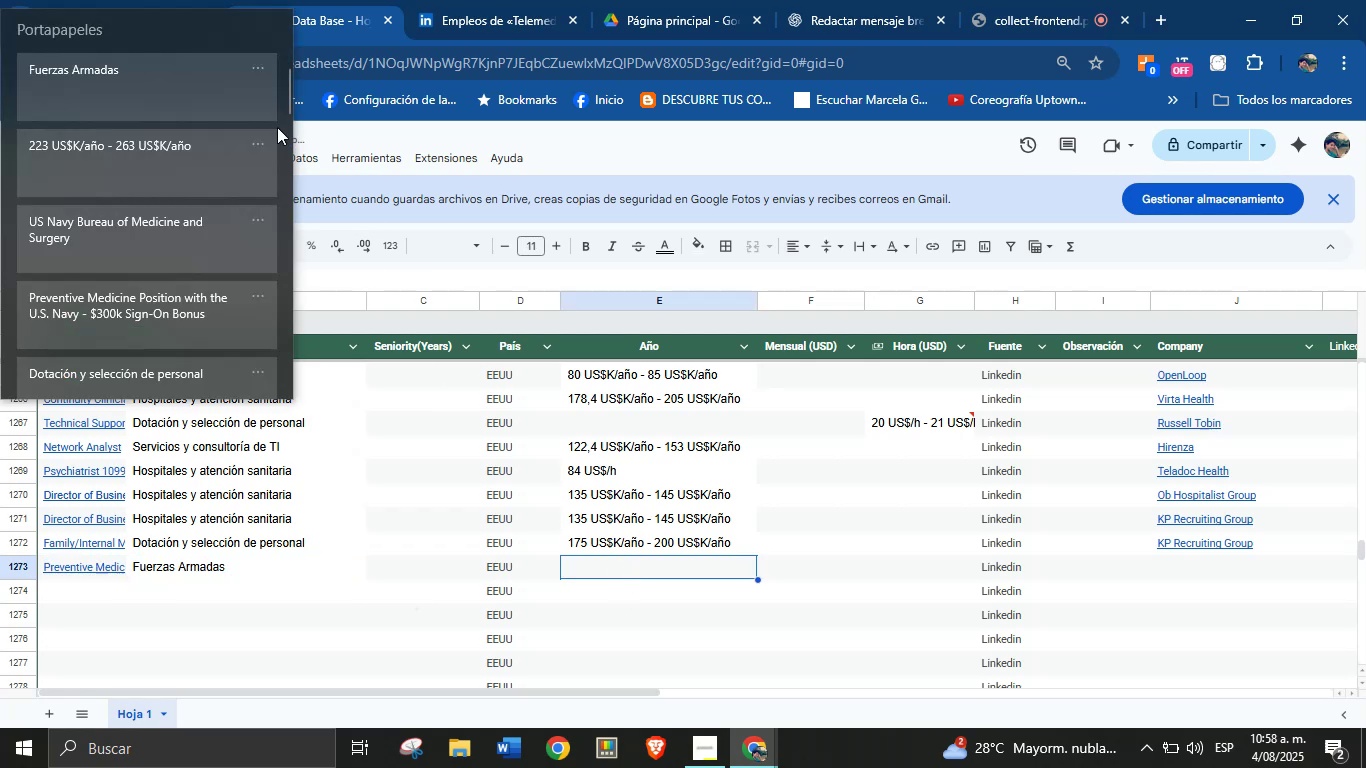 
left_click([626, 564])
 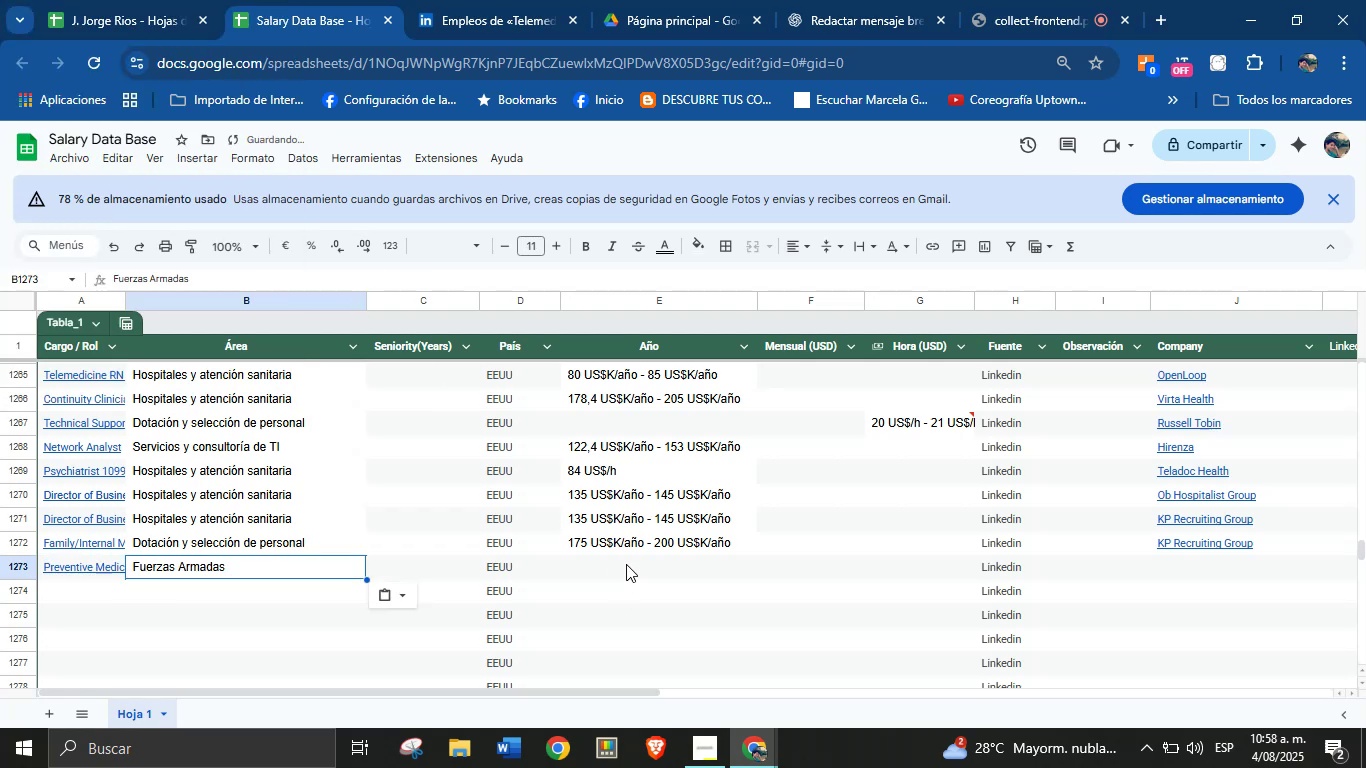 
key(Meta+MetaLeft)
 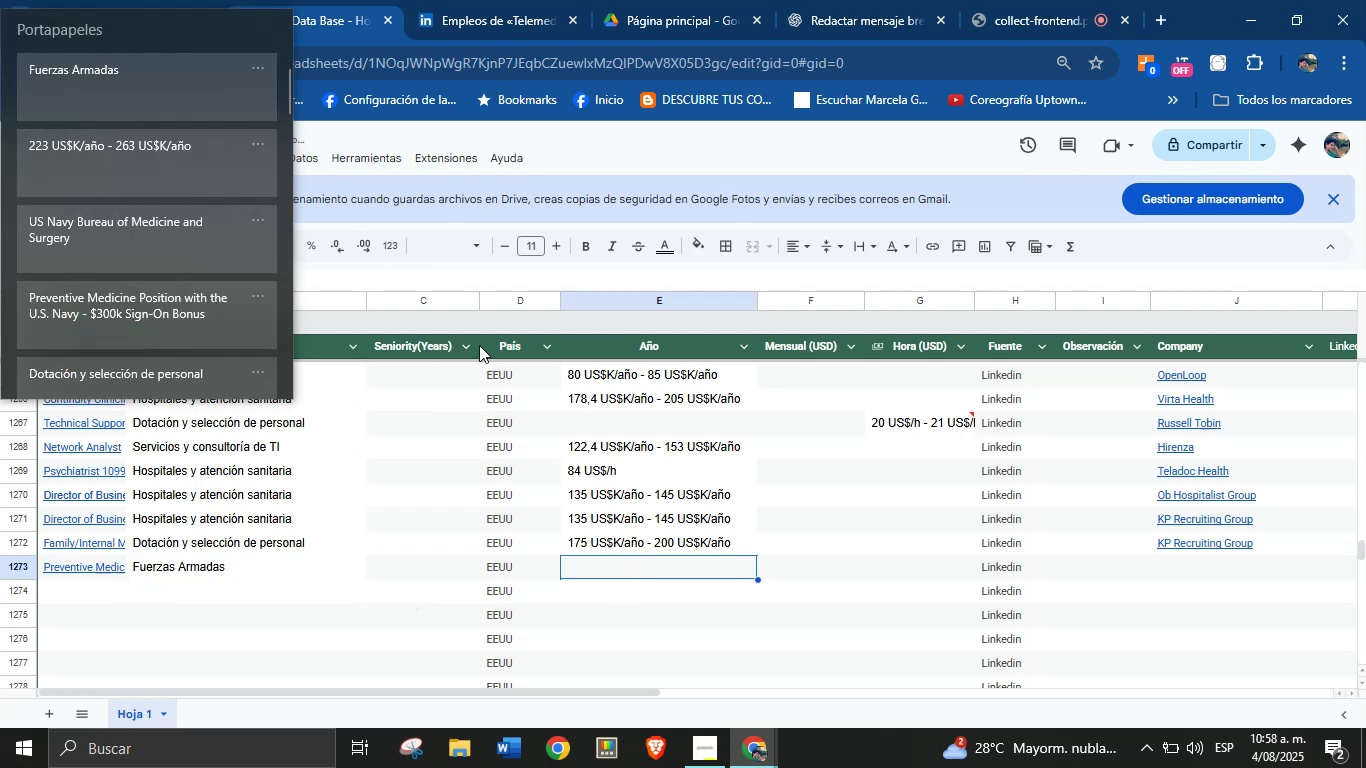 
key(Meta+MetaLeft)
 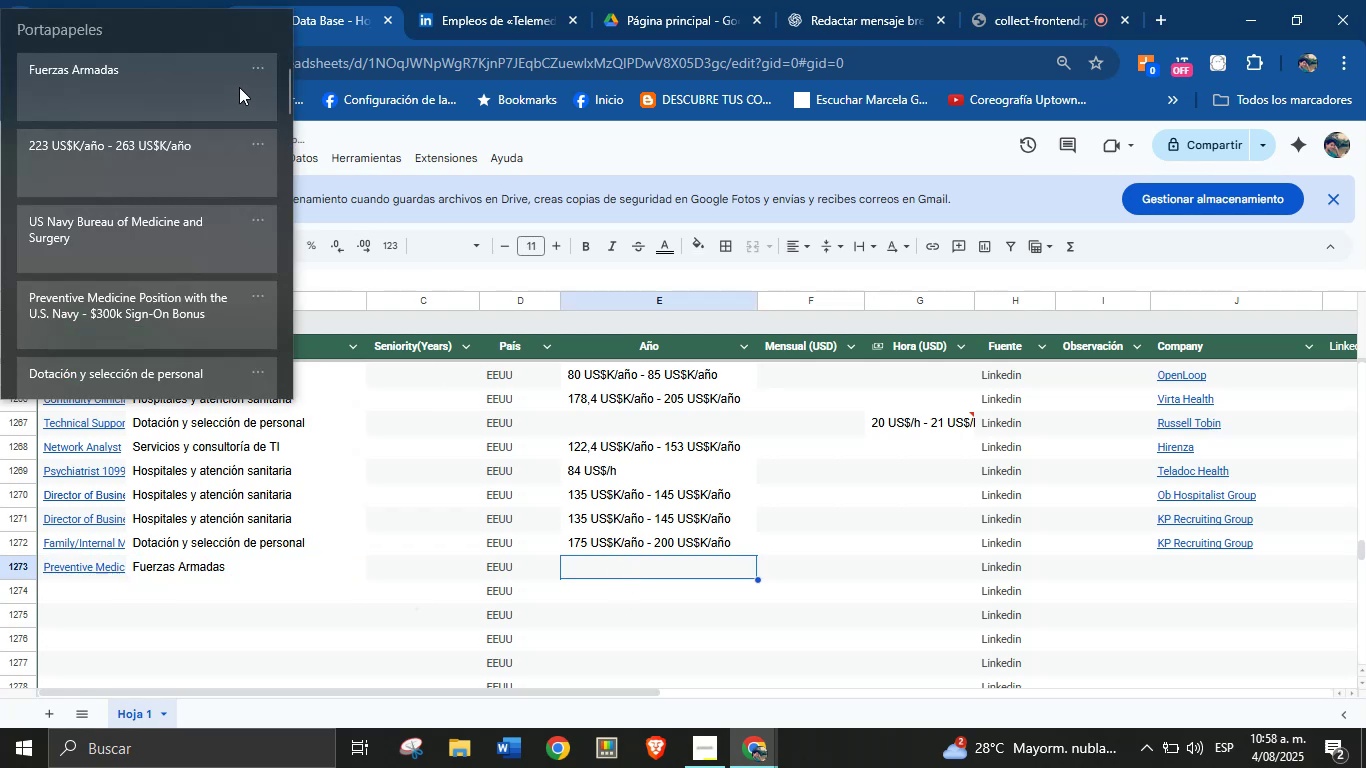 
left_click([154, 139])
 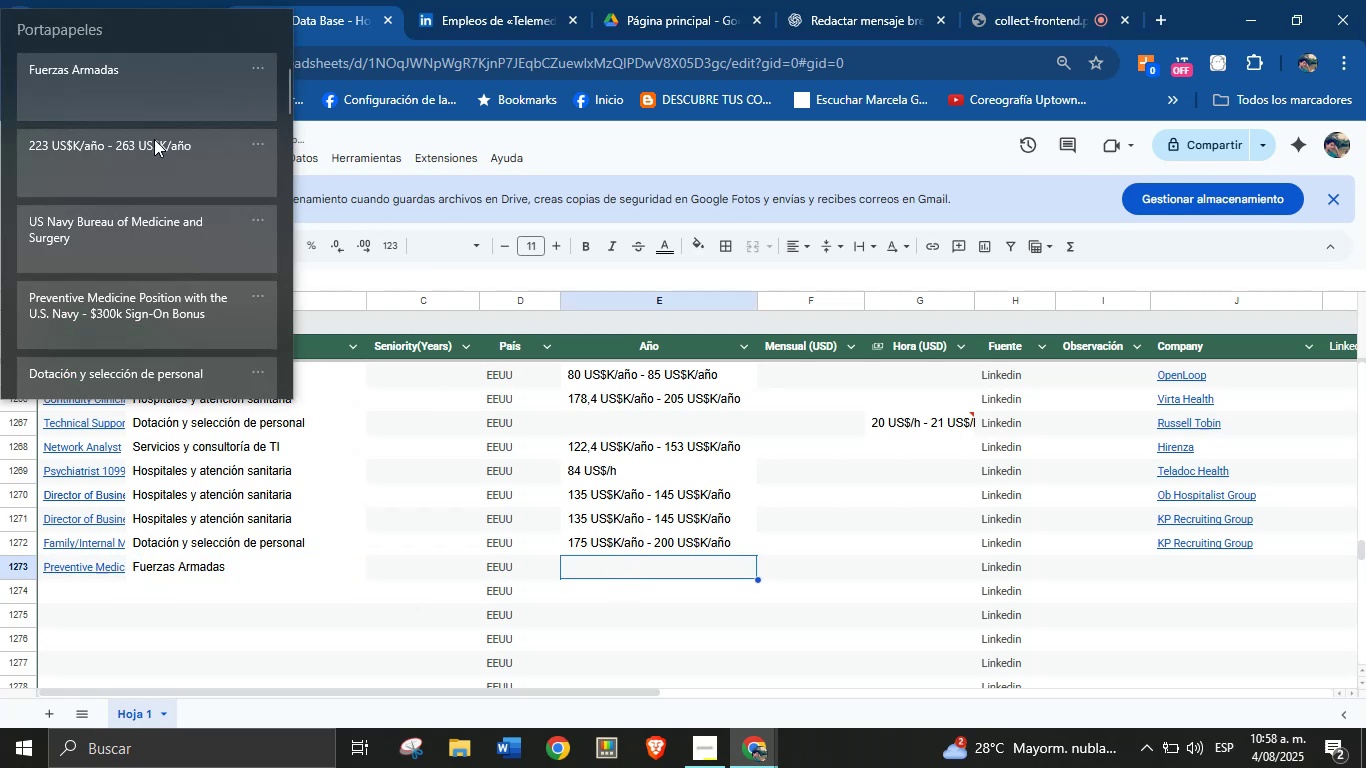 
key(Control+ControlLeft)
 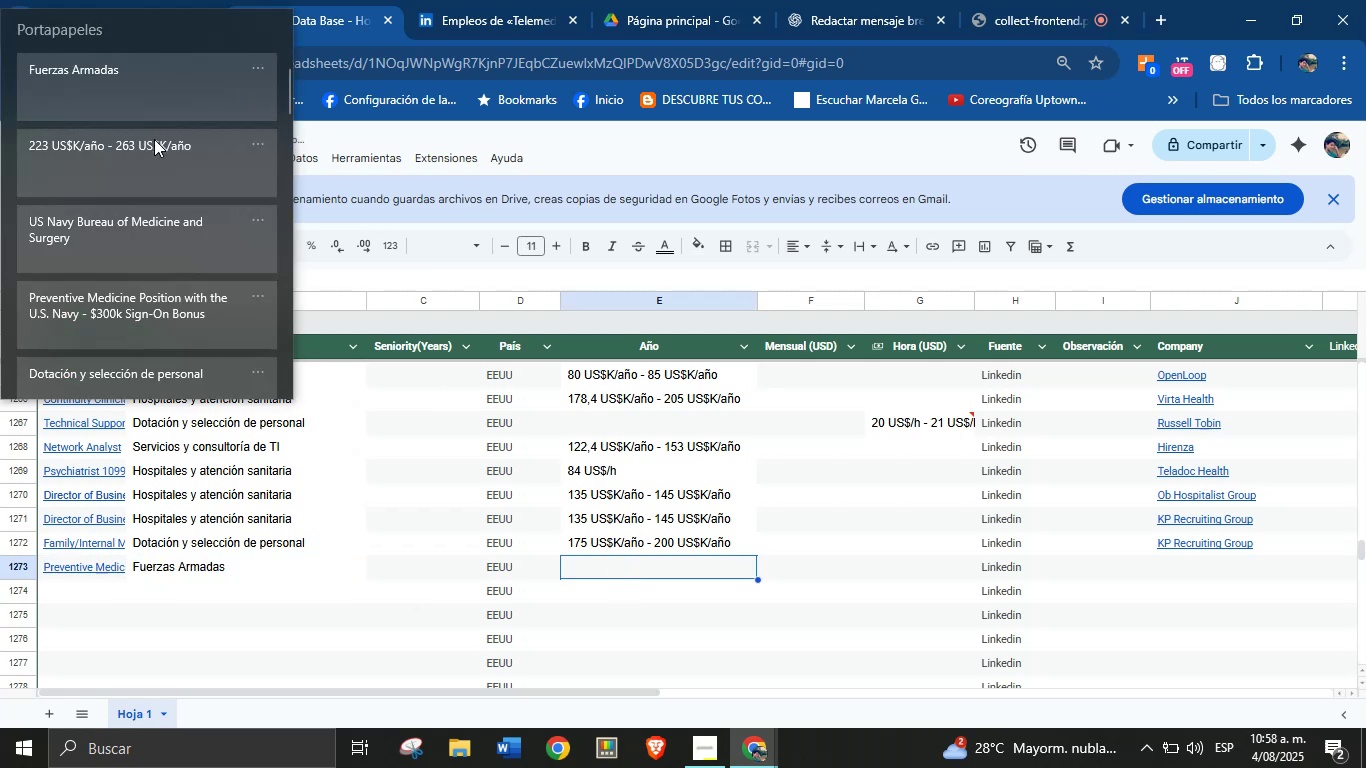 
key(Control+V)
 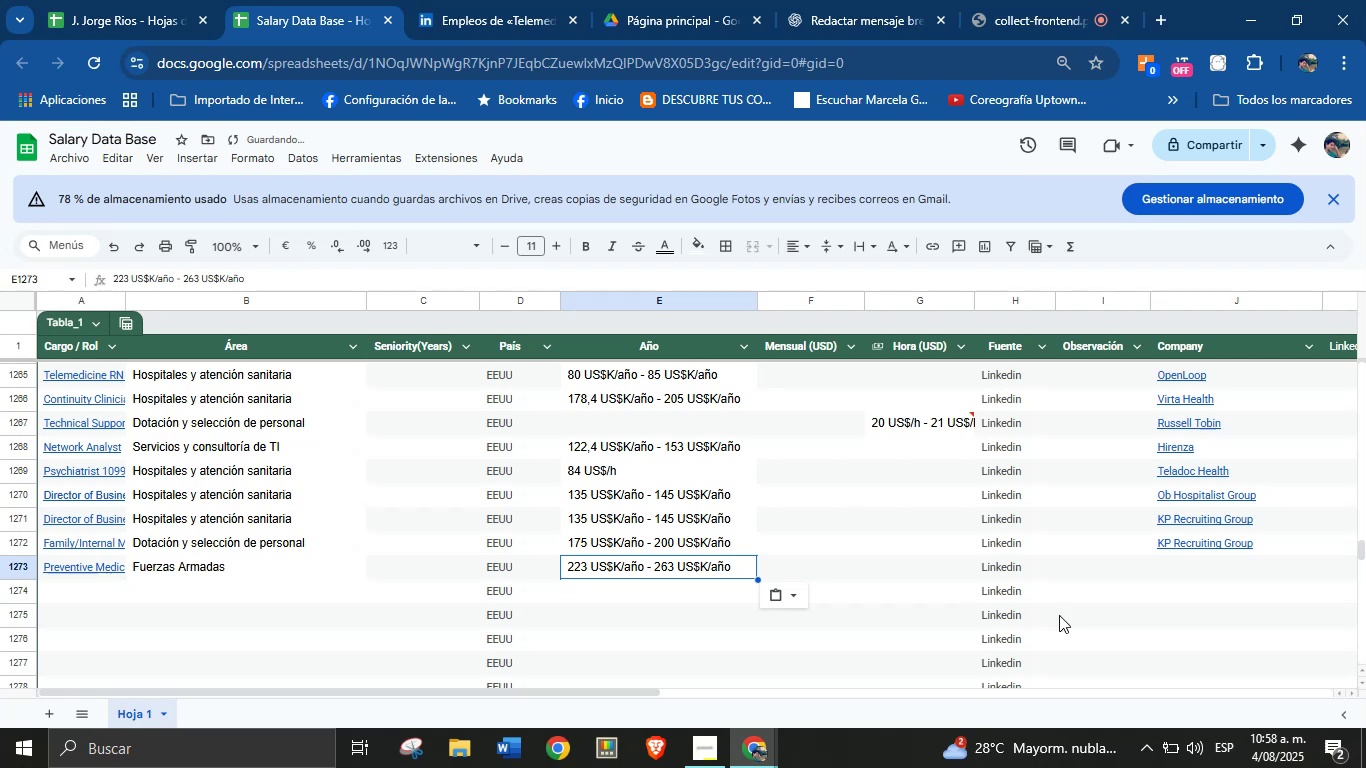 
left_click([1172, 577])
 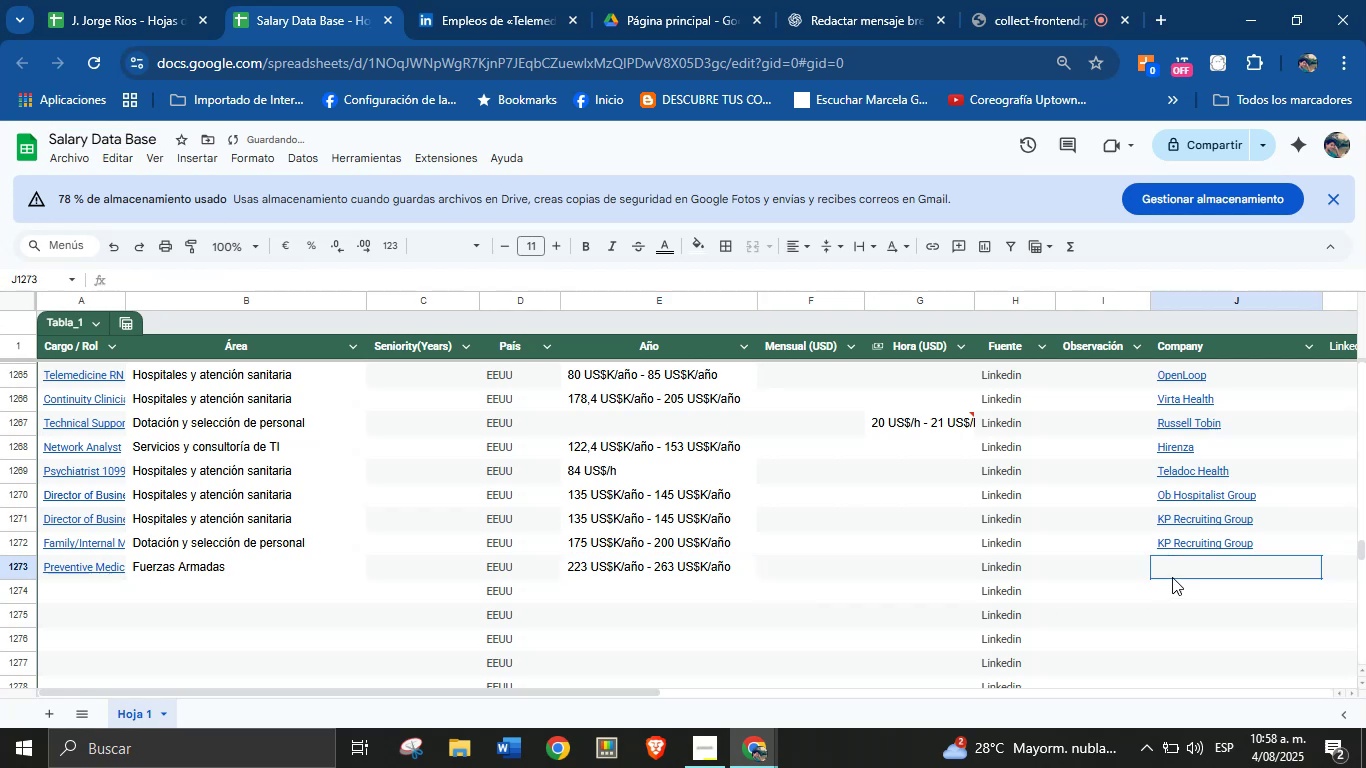 
key(Meta+MetaLeft)
 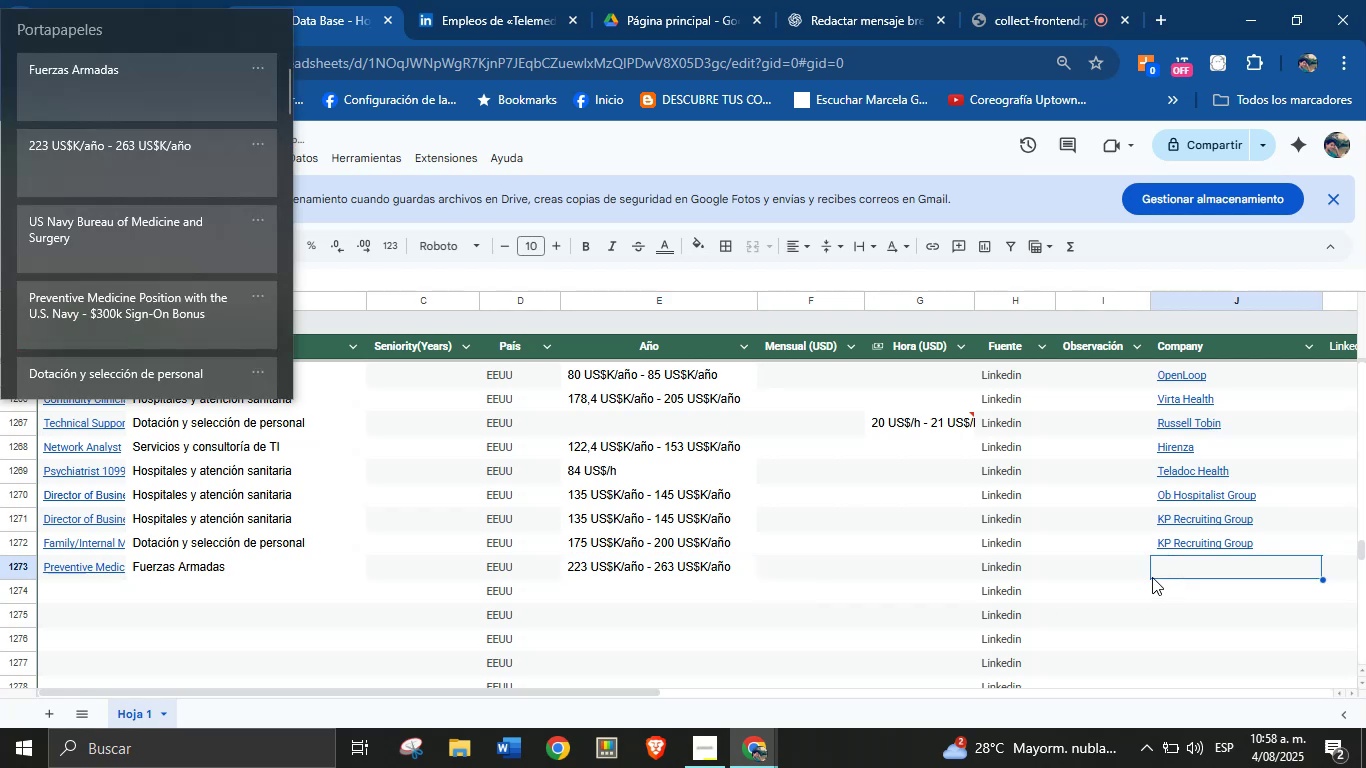 
key(Meta+MetaLeft)
 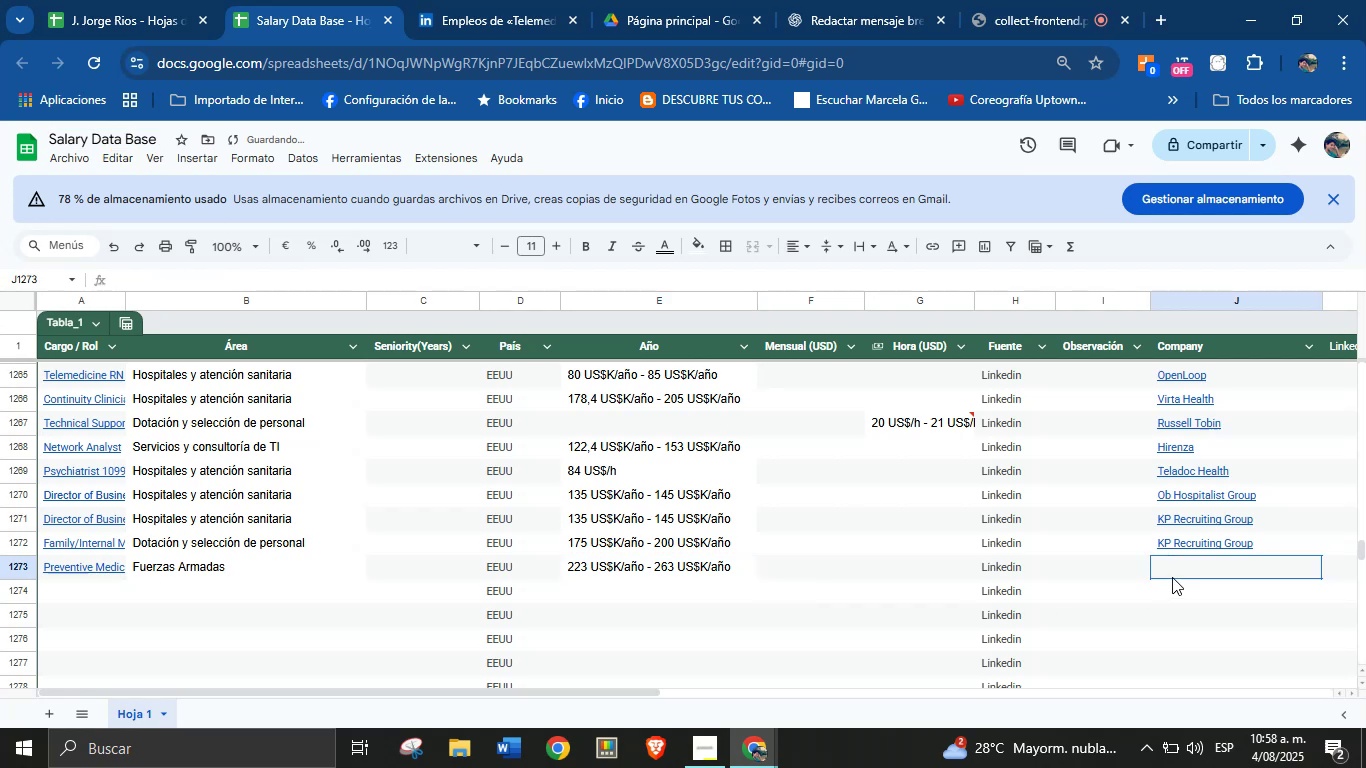 
key(Meta+V)
 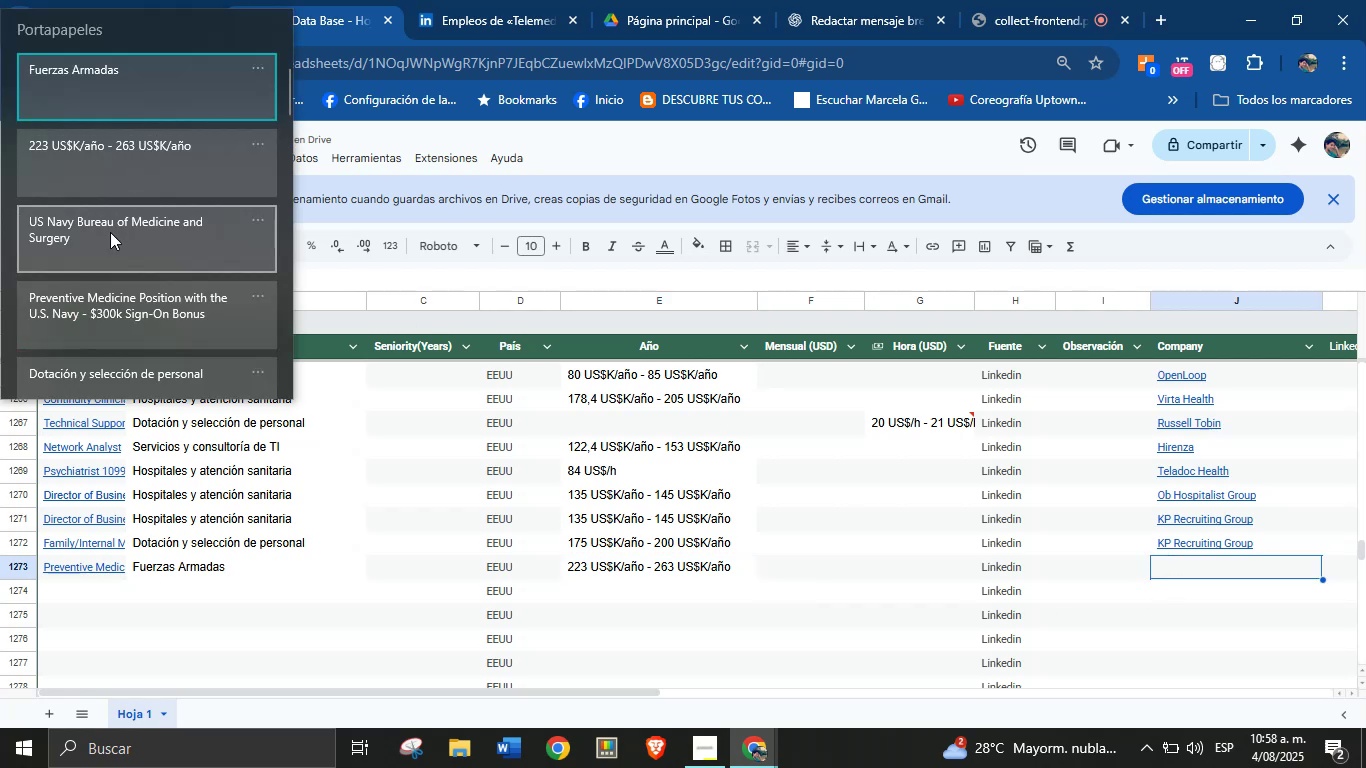 
left_click([110, 235])
 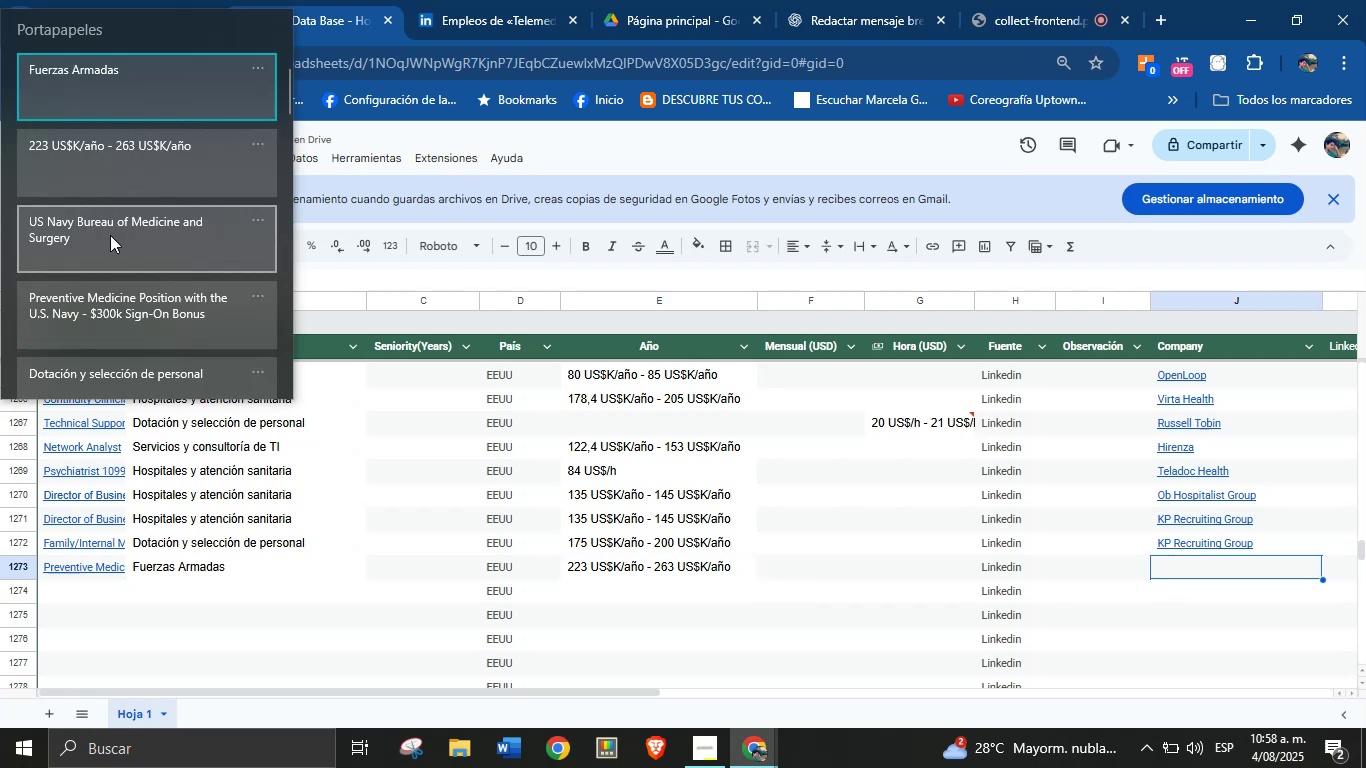 
key(Control+ControlLeft)
 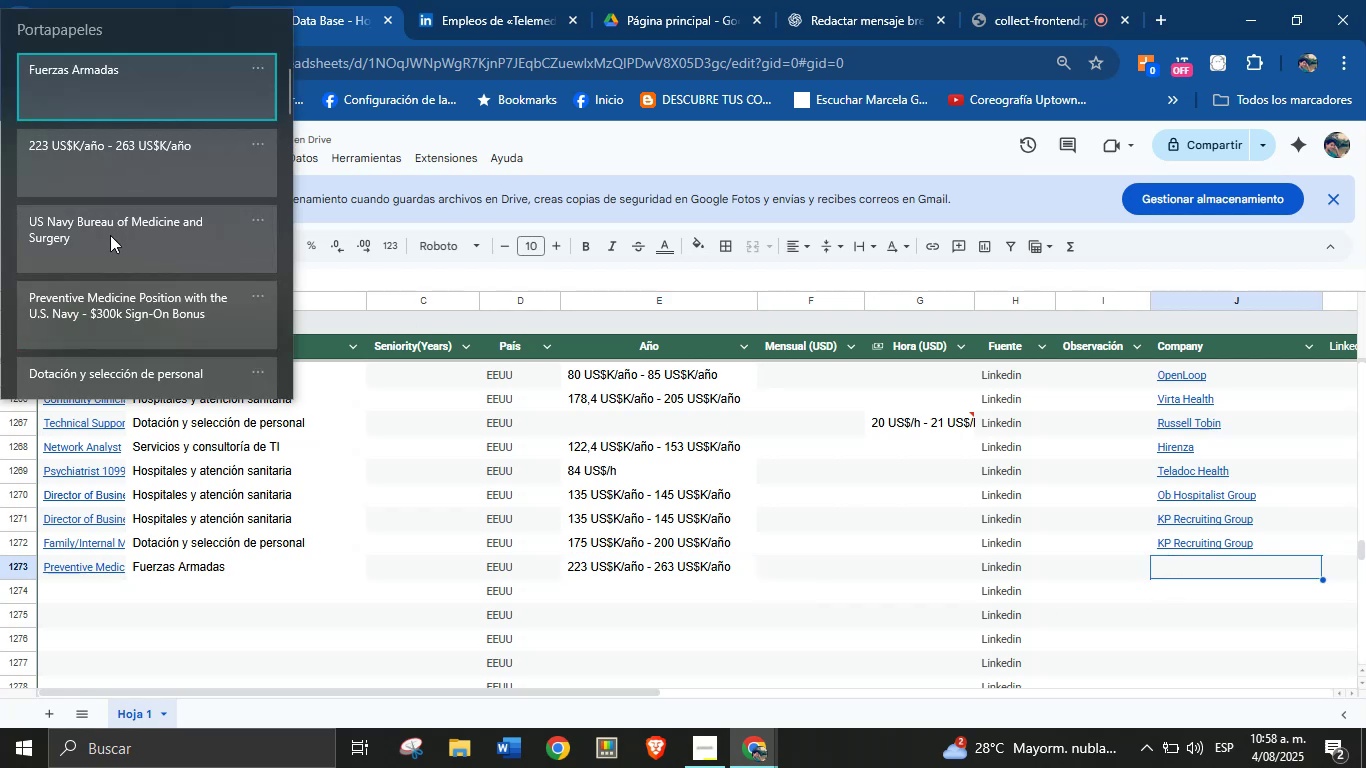 
key(Control+V)
 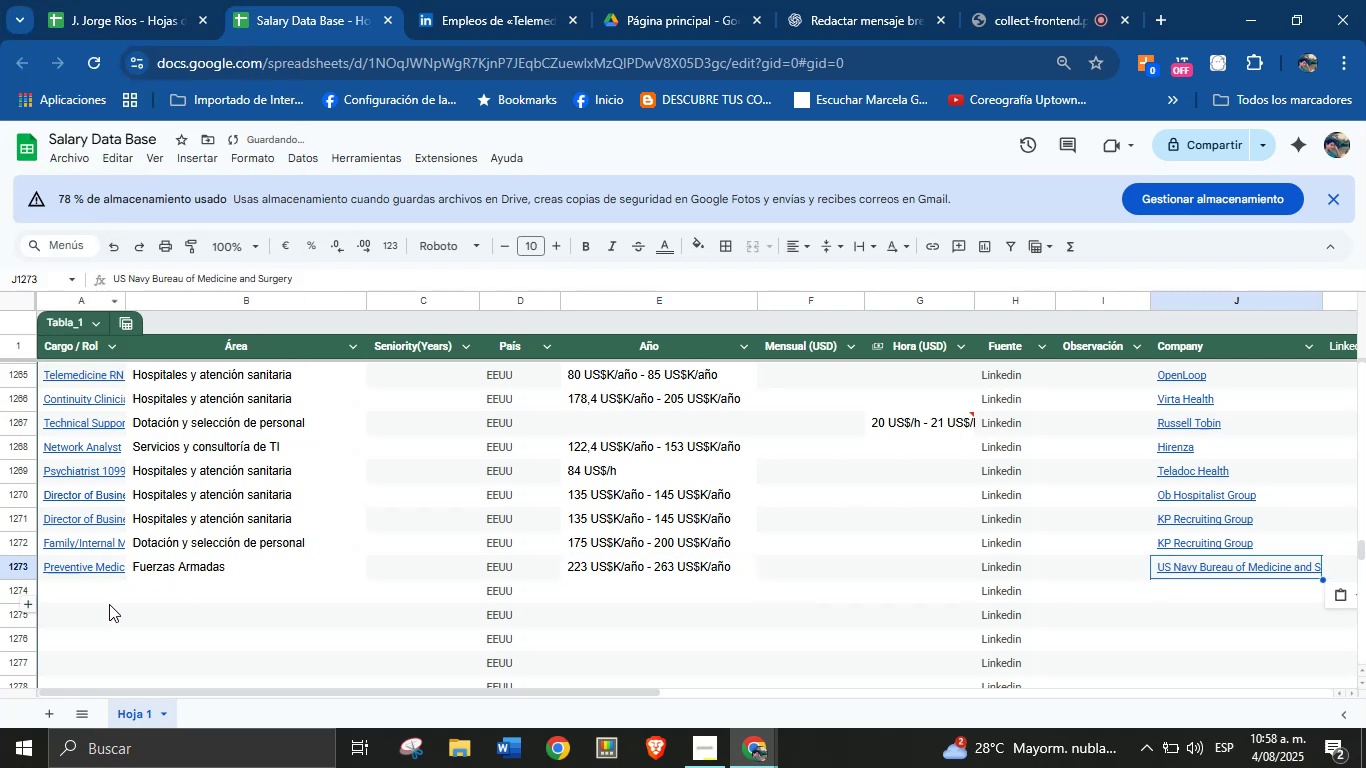 
left_click([87, 593])
 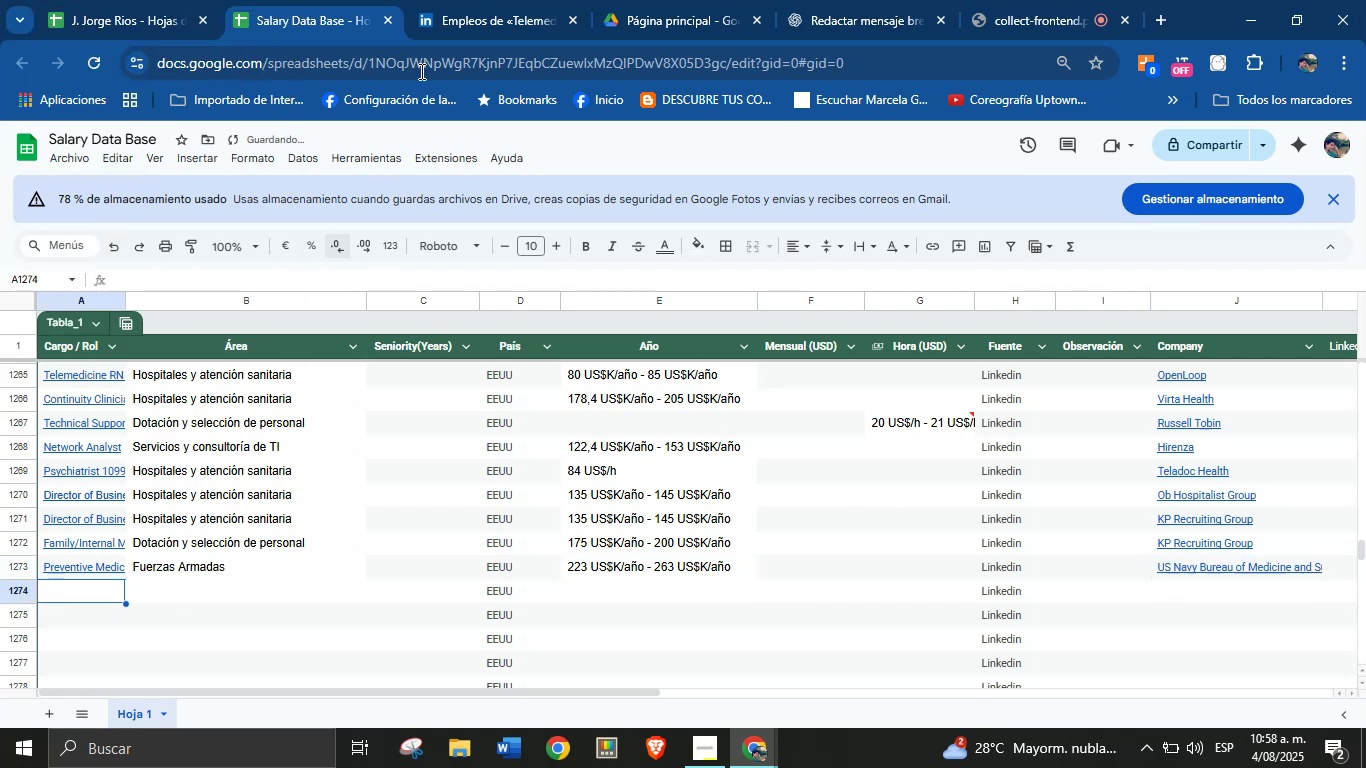 
left_click([504, 0])
 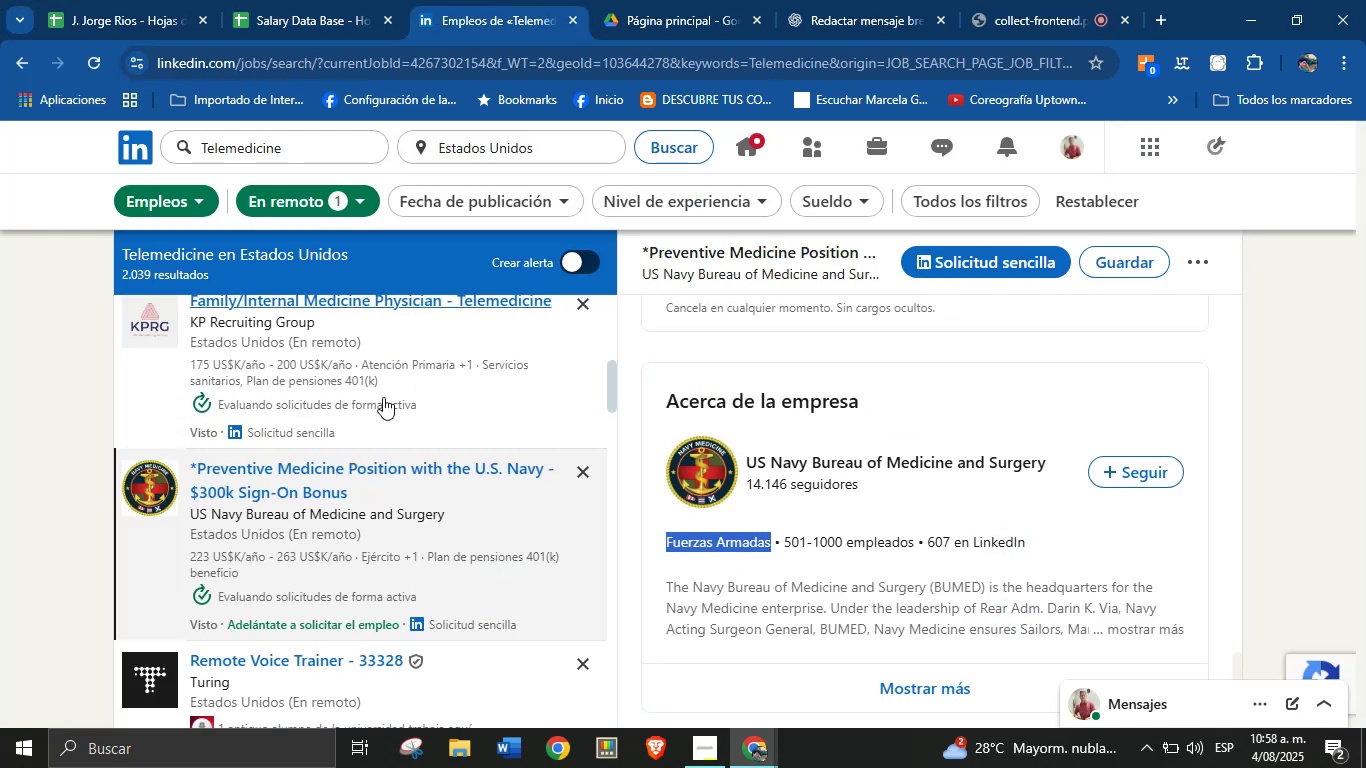 
scroll: coordinate [368, 495], scroll_direction: down, amount: 6.0
 